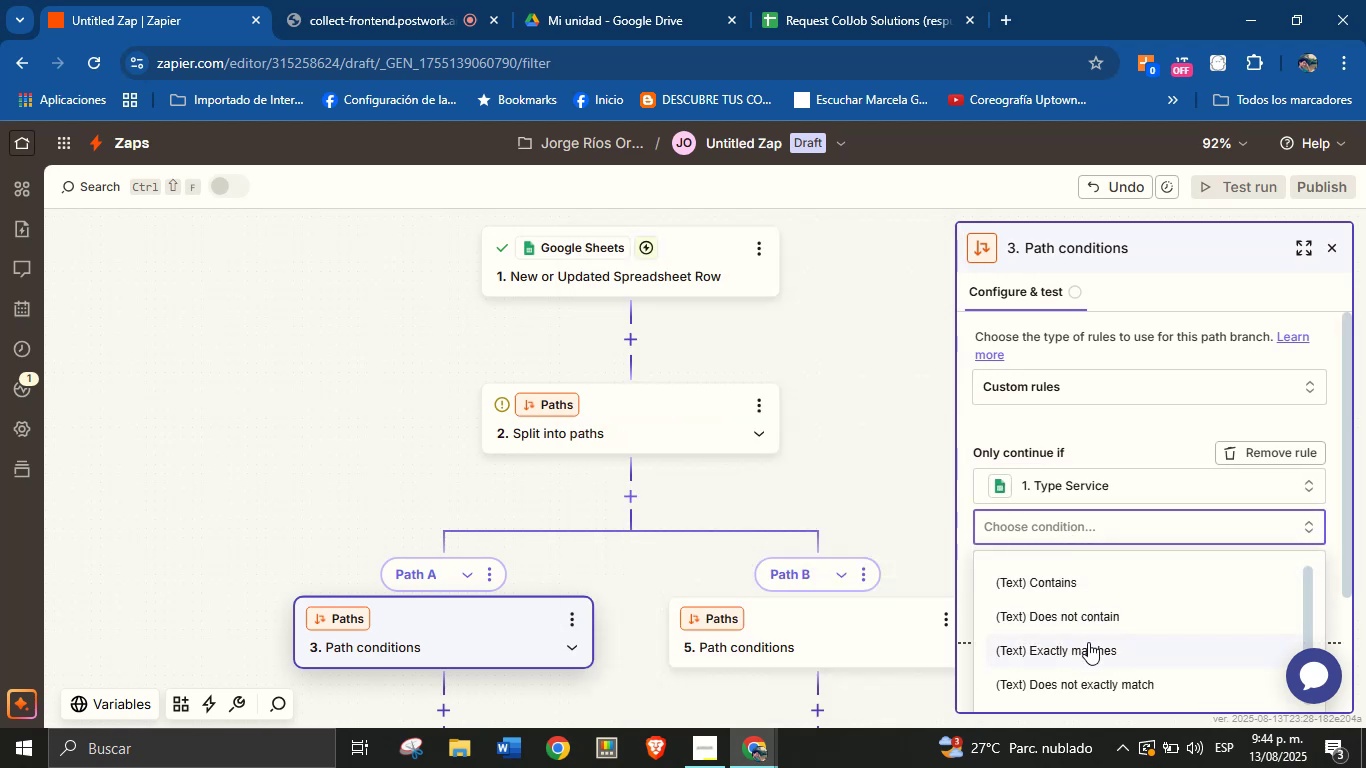 
left_click([1091, 652])
 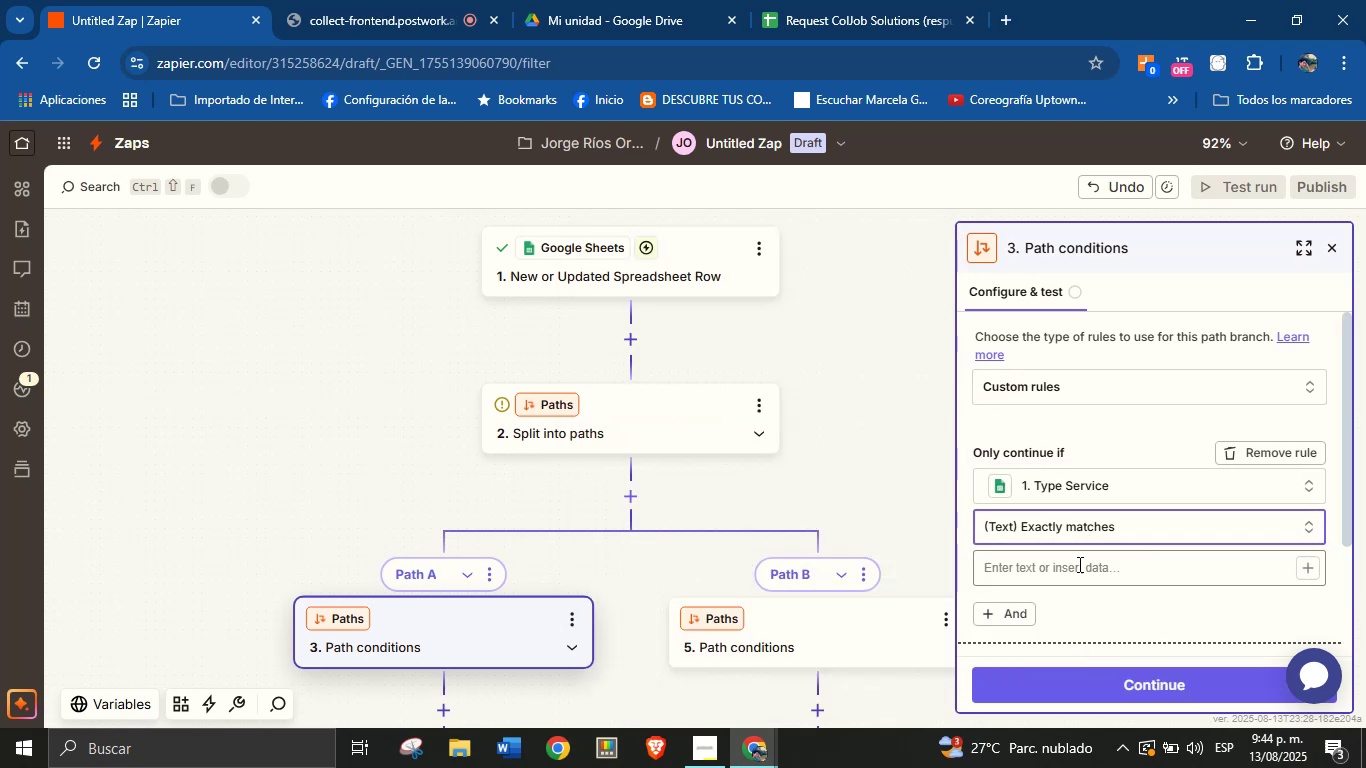 
left_click([1078, 561])
 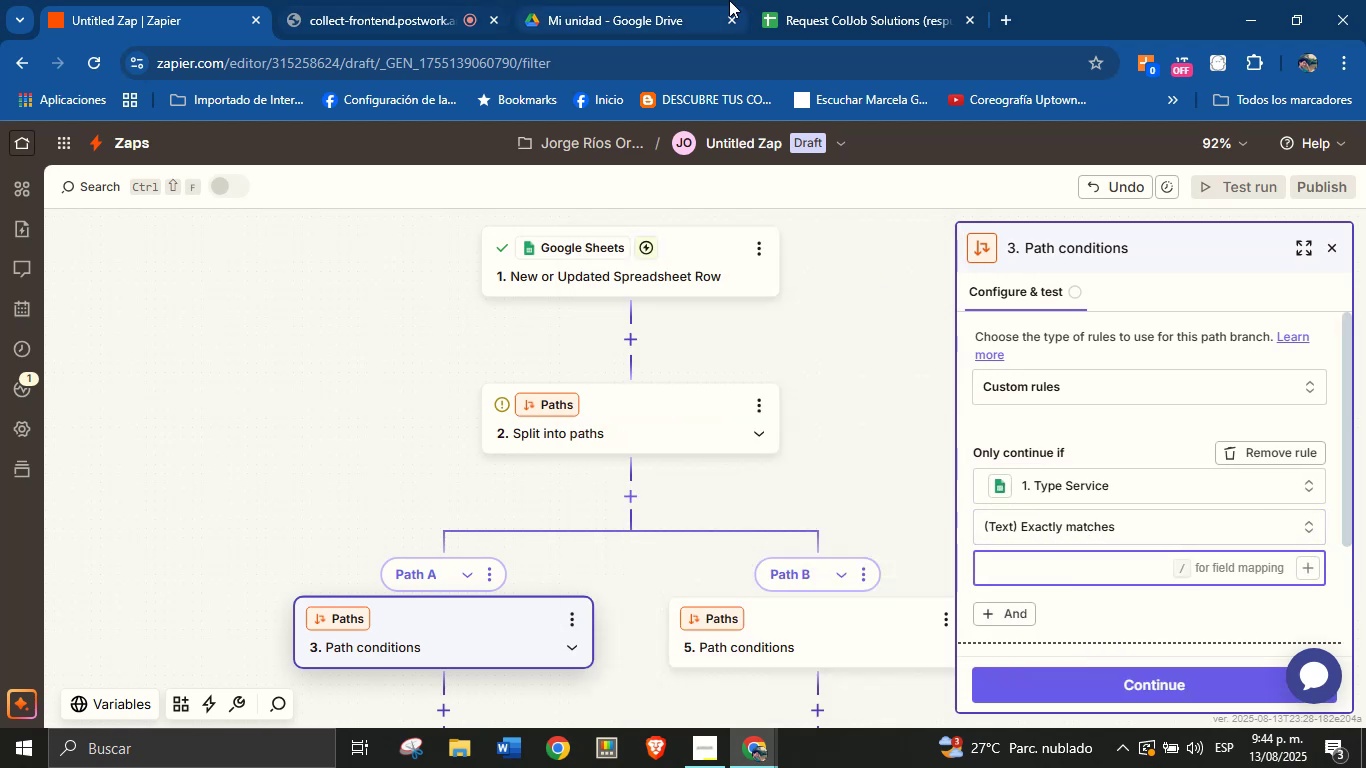 
left_click([781, 0])
 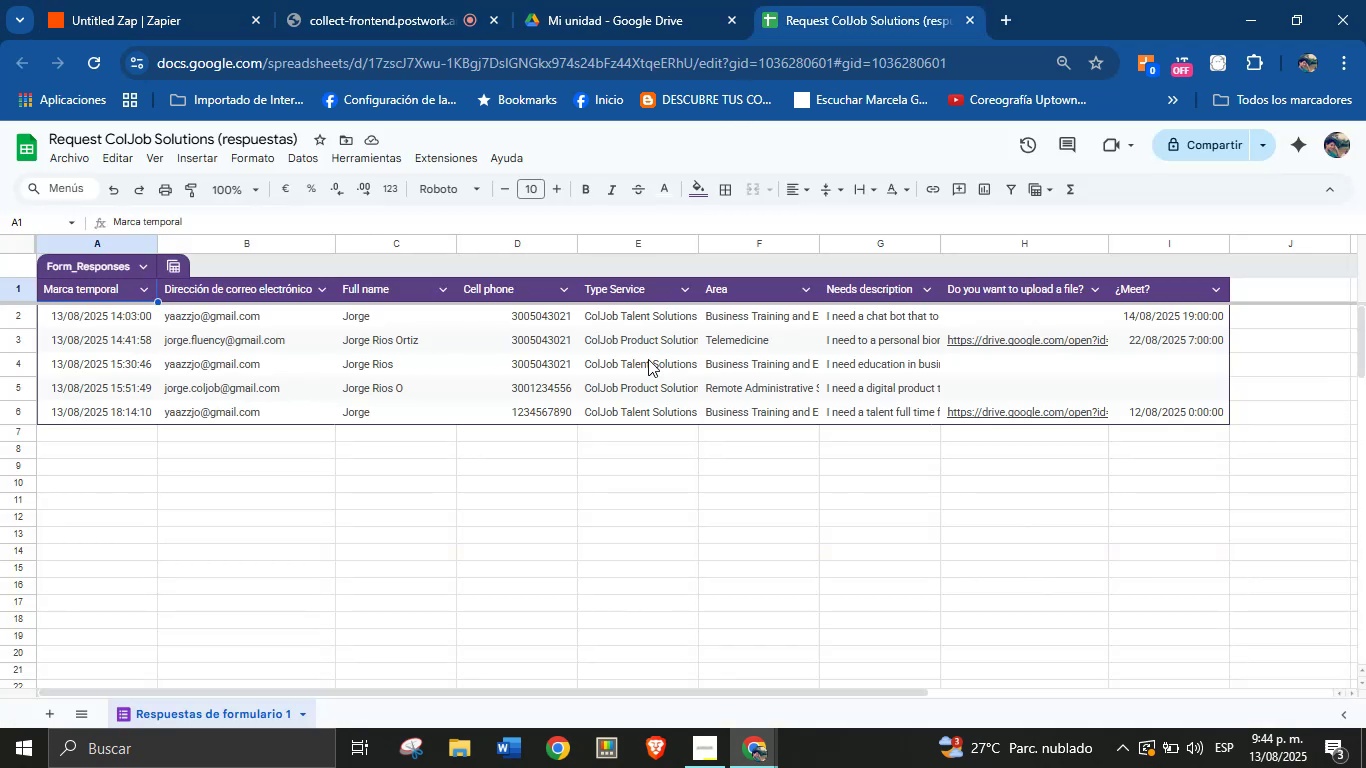 
key(Control+C)
 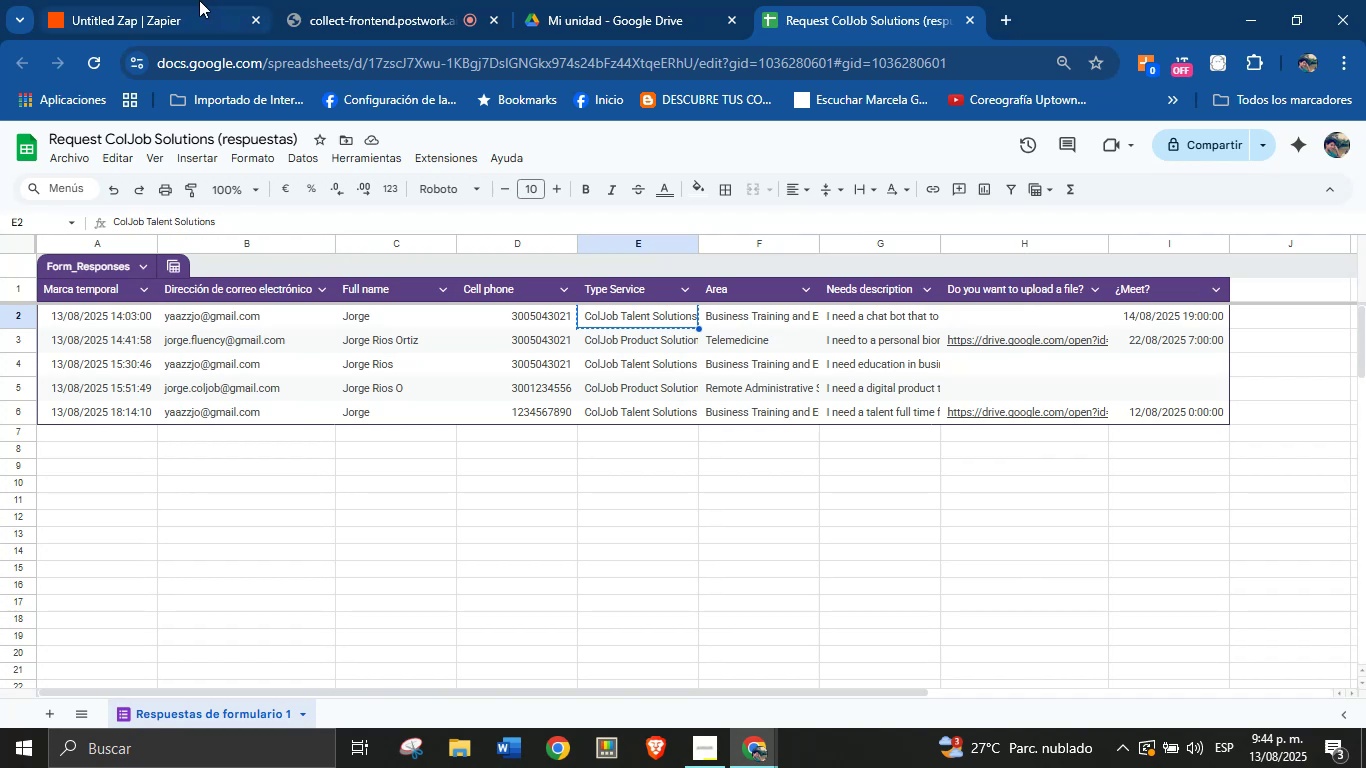 
left_click([195, 0])
 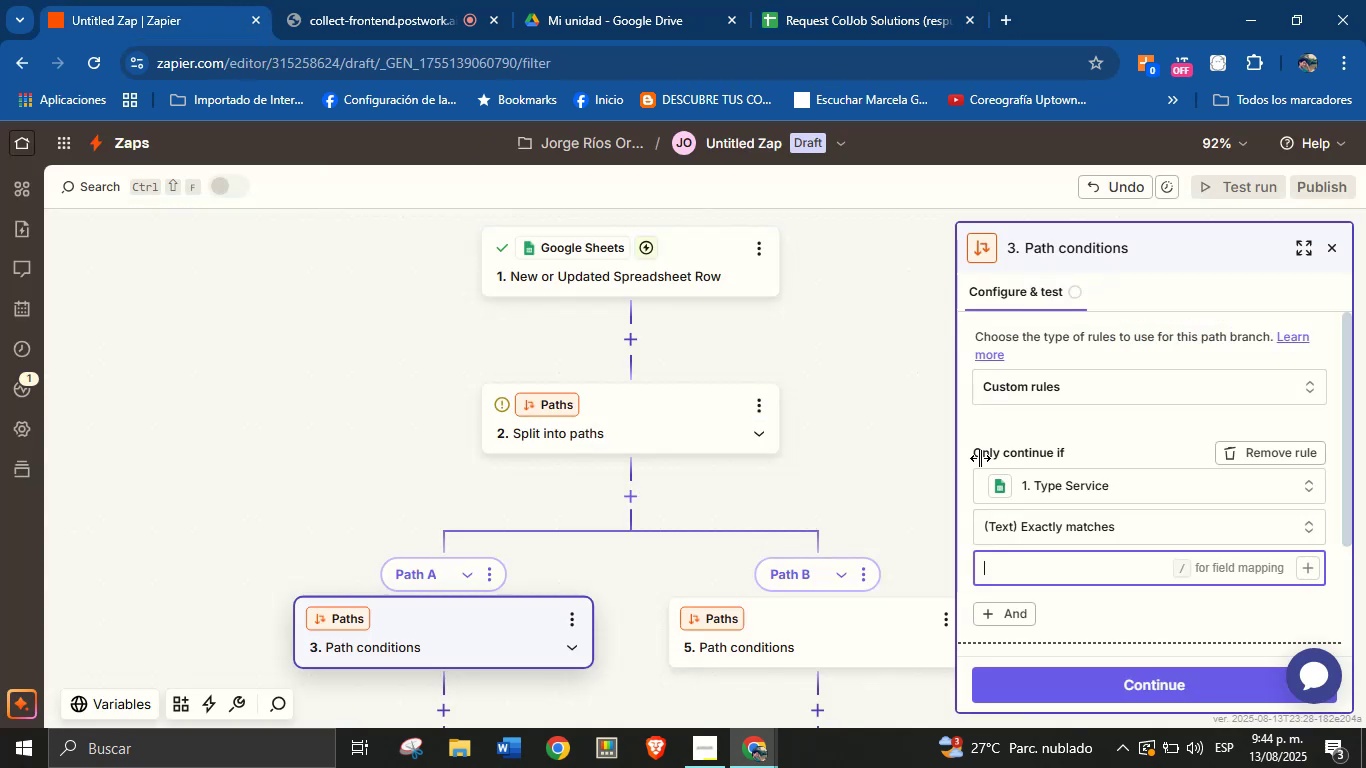 
key(Control+V)
 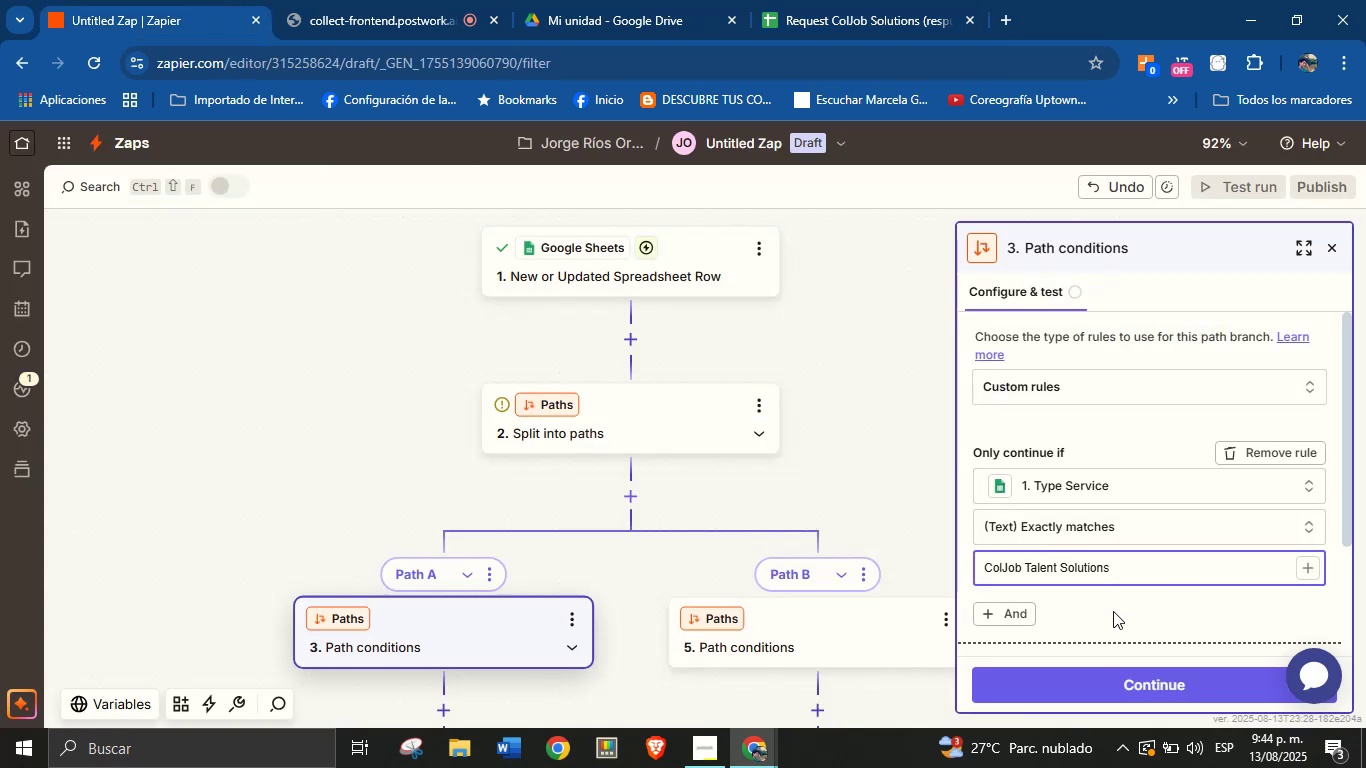 
left_click([1113, 606])
 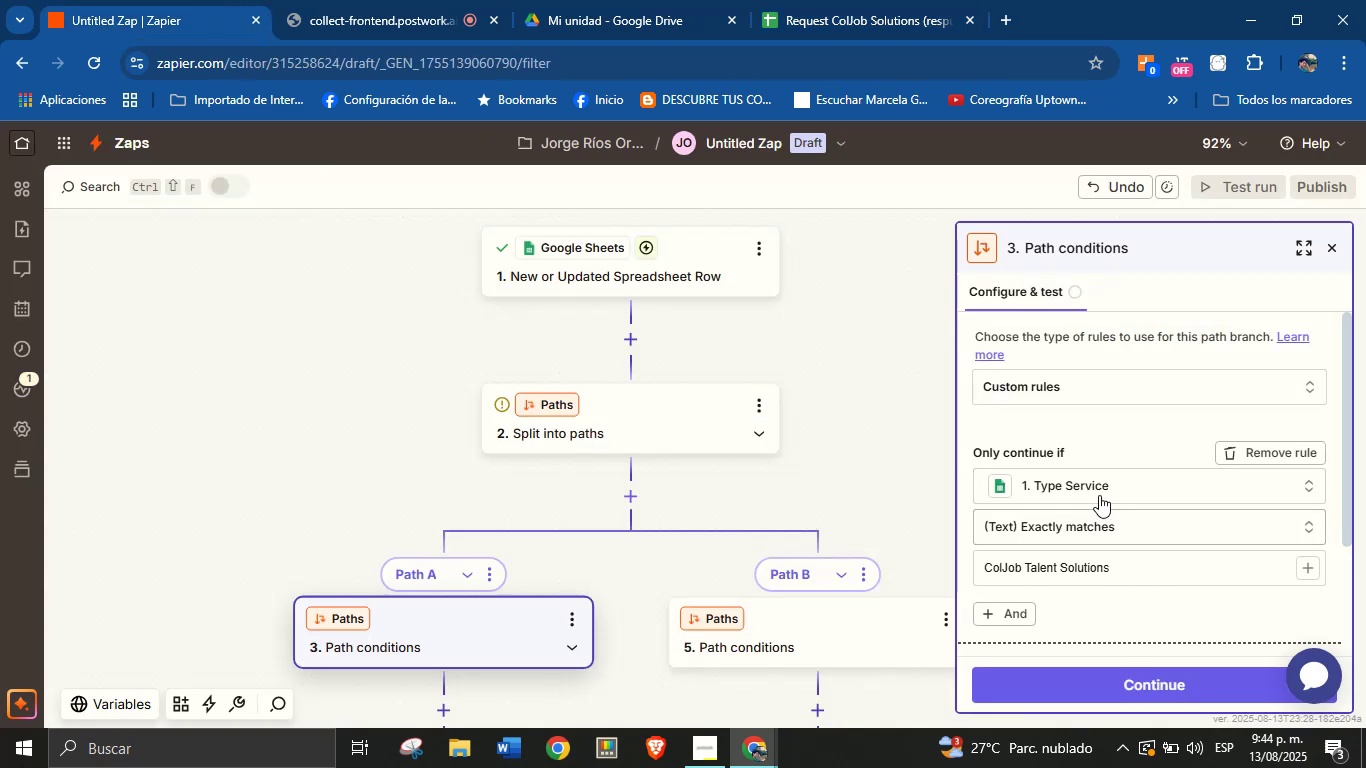 
scroll: coordinate [1090, 538], scroll_direction: down, amount: 5.0
 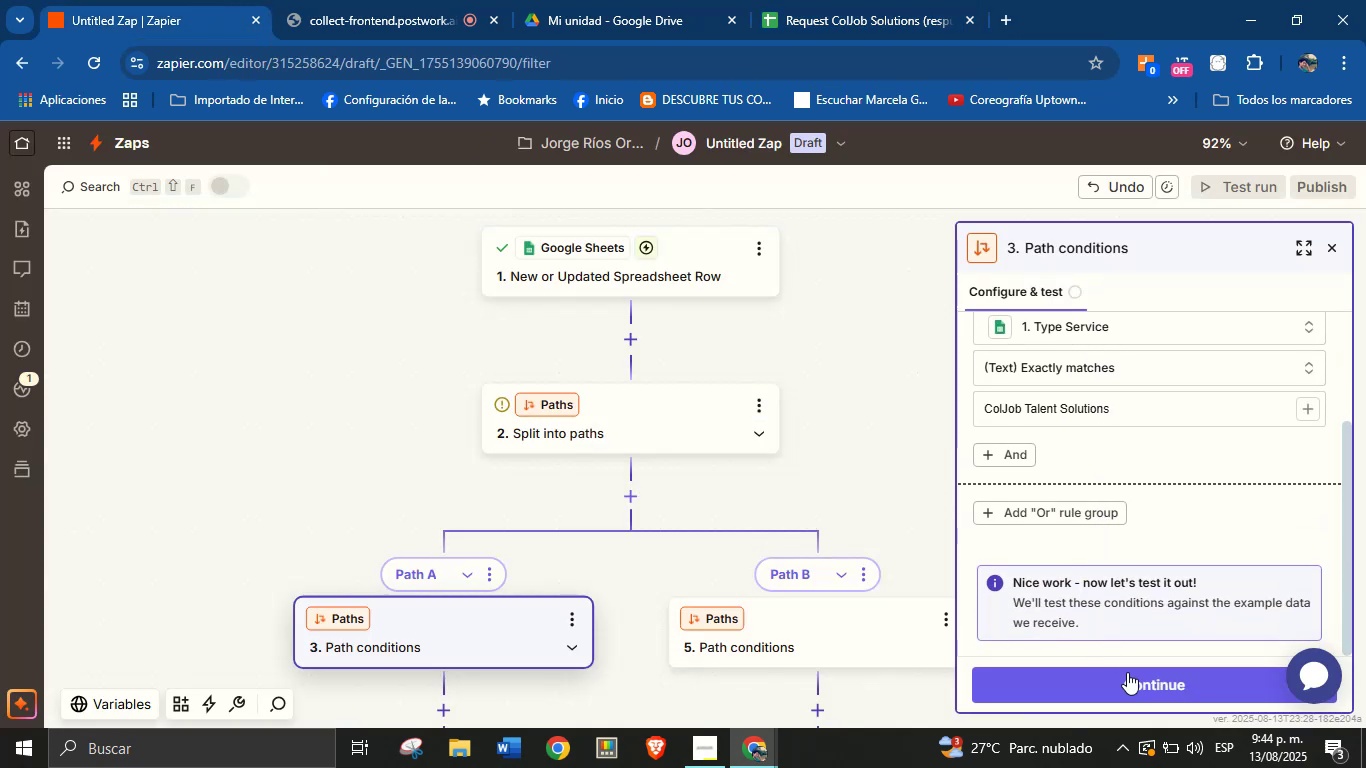 
left_click([1132, 682])
 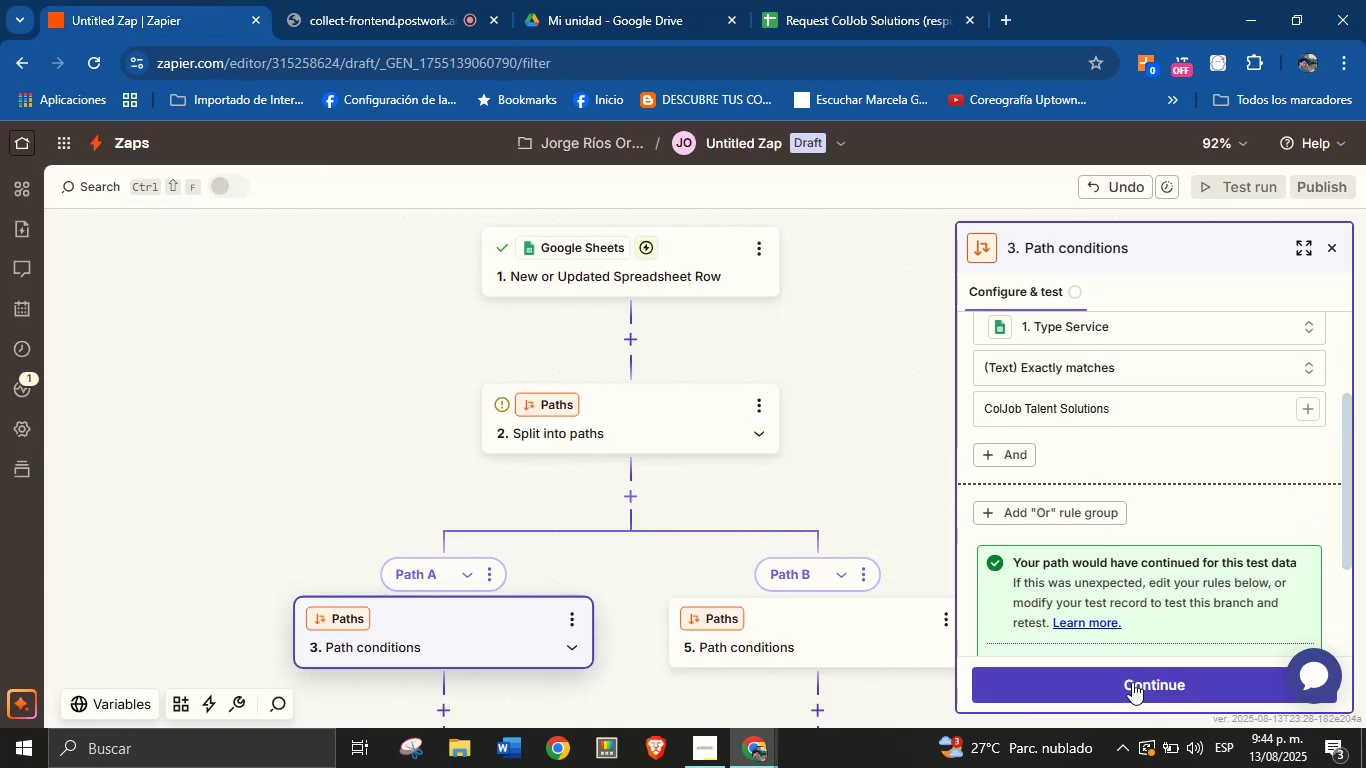 
scroll: coordinate [1121, 500], scroll_direction: down, amount: 2.0
 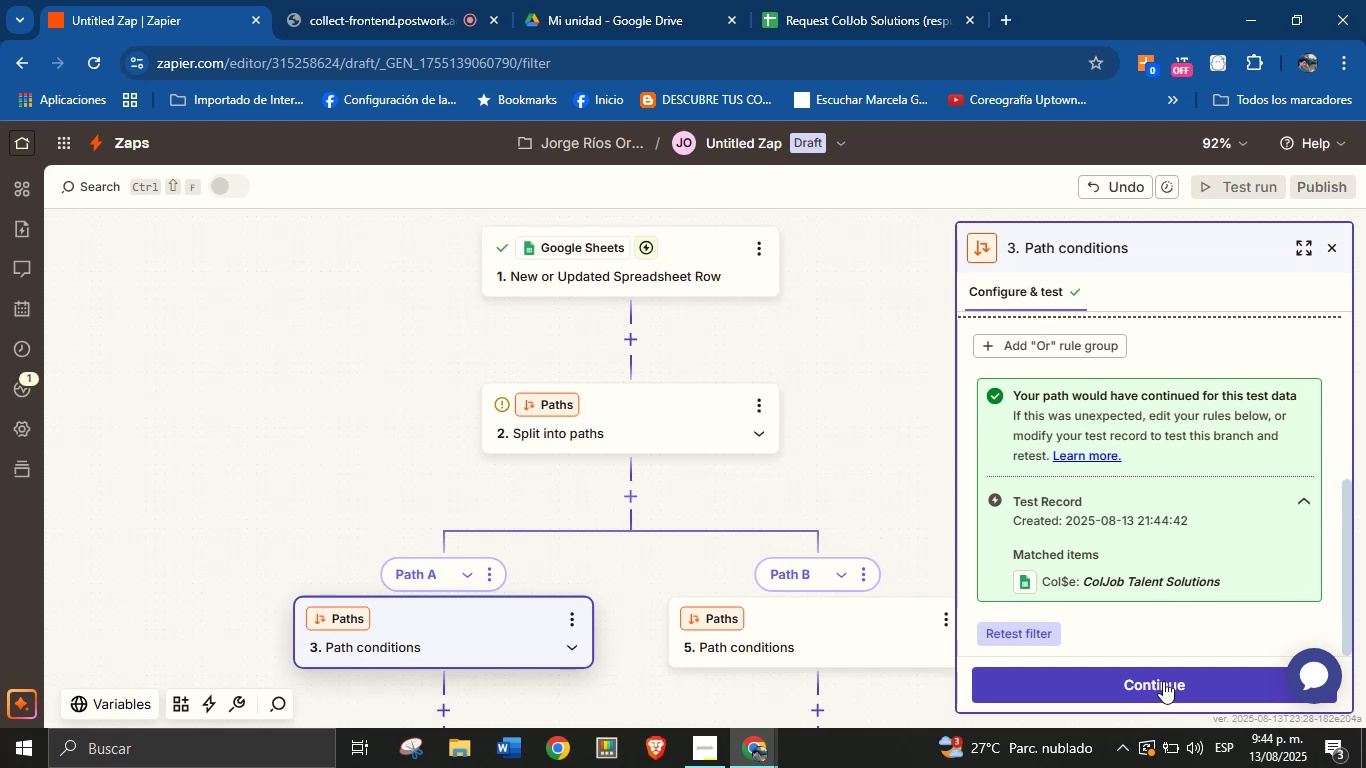 
left_click([1159, 680])
 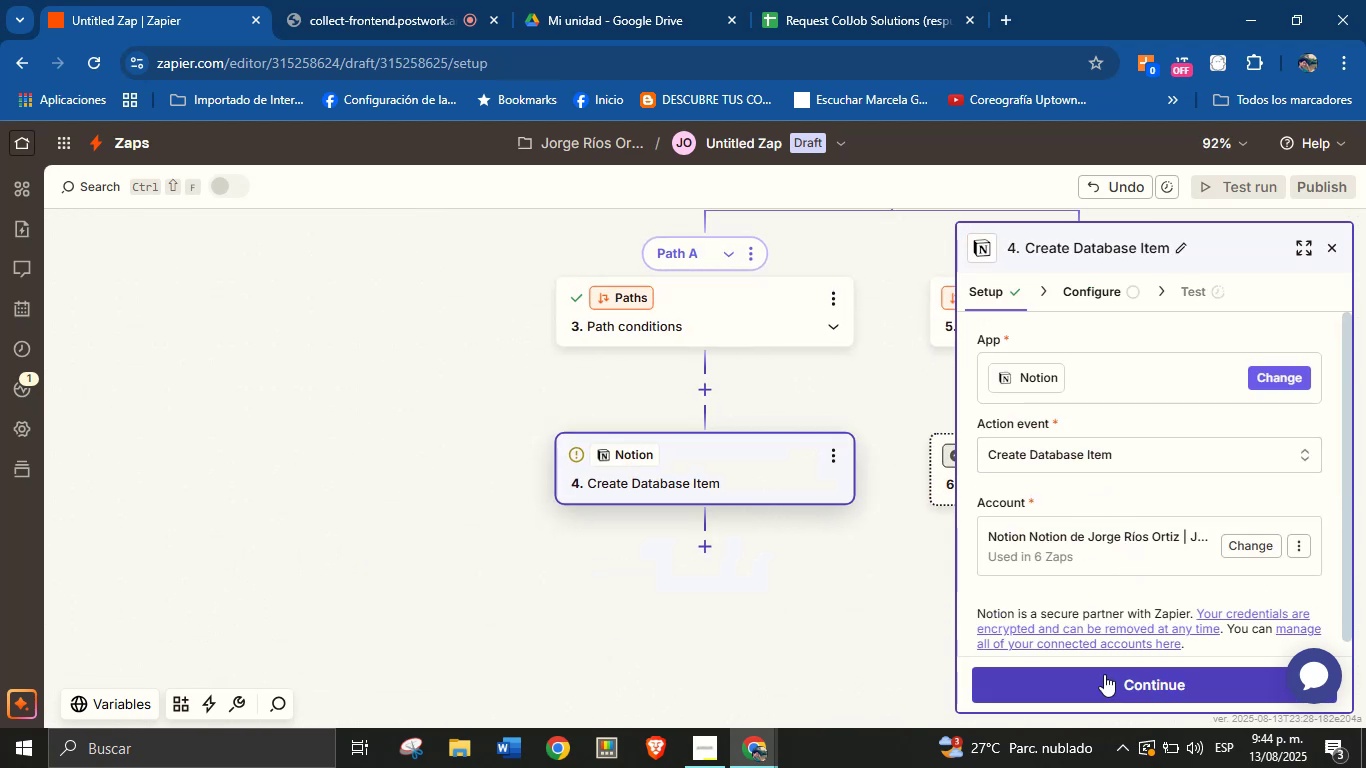 
left_click([1107, 674])
 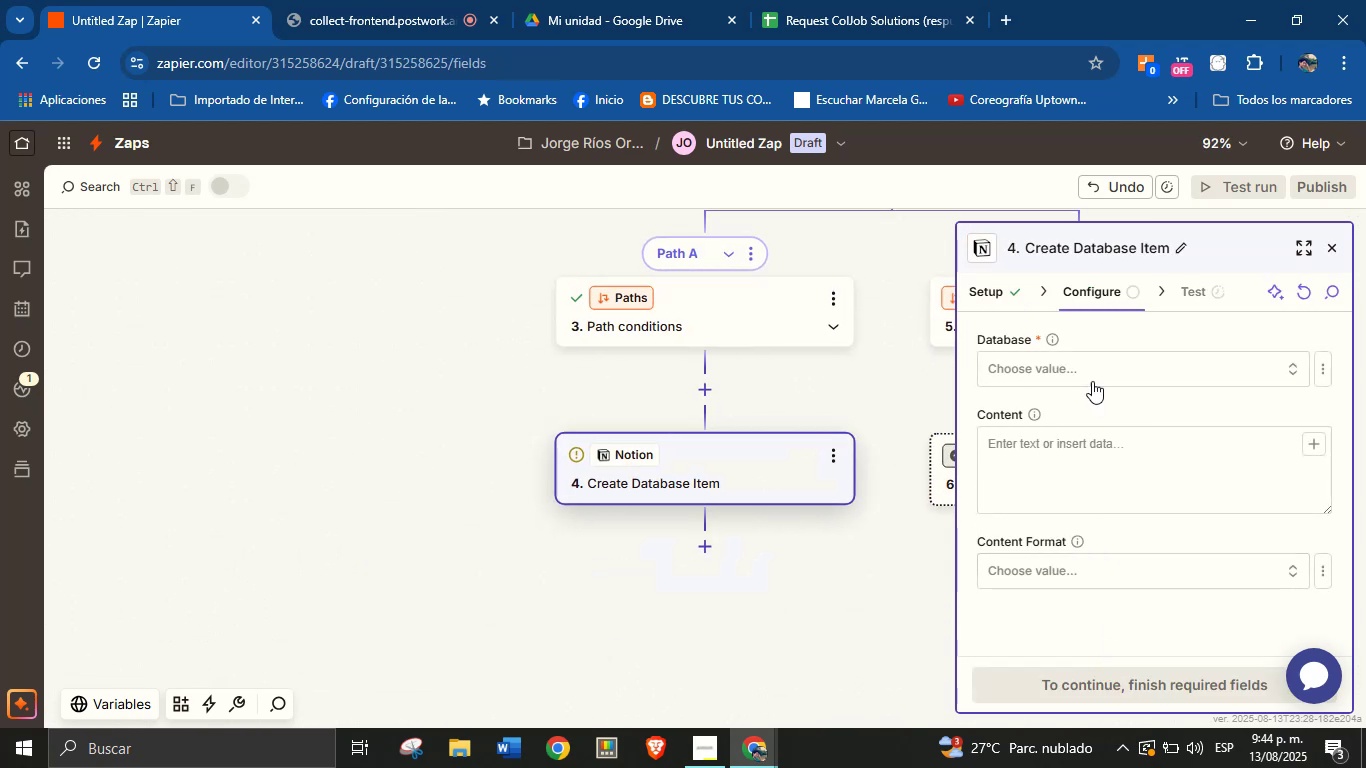 
left_click([1088, 354])
 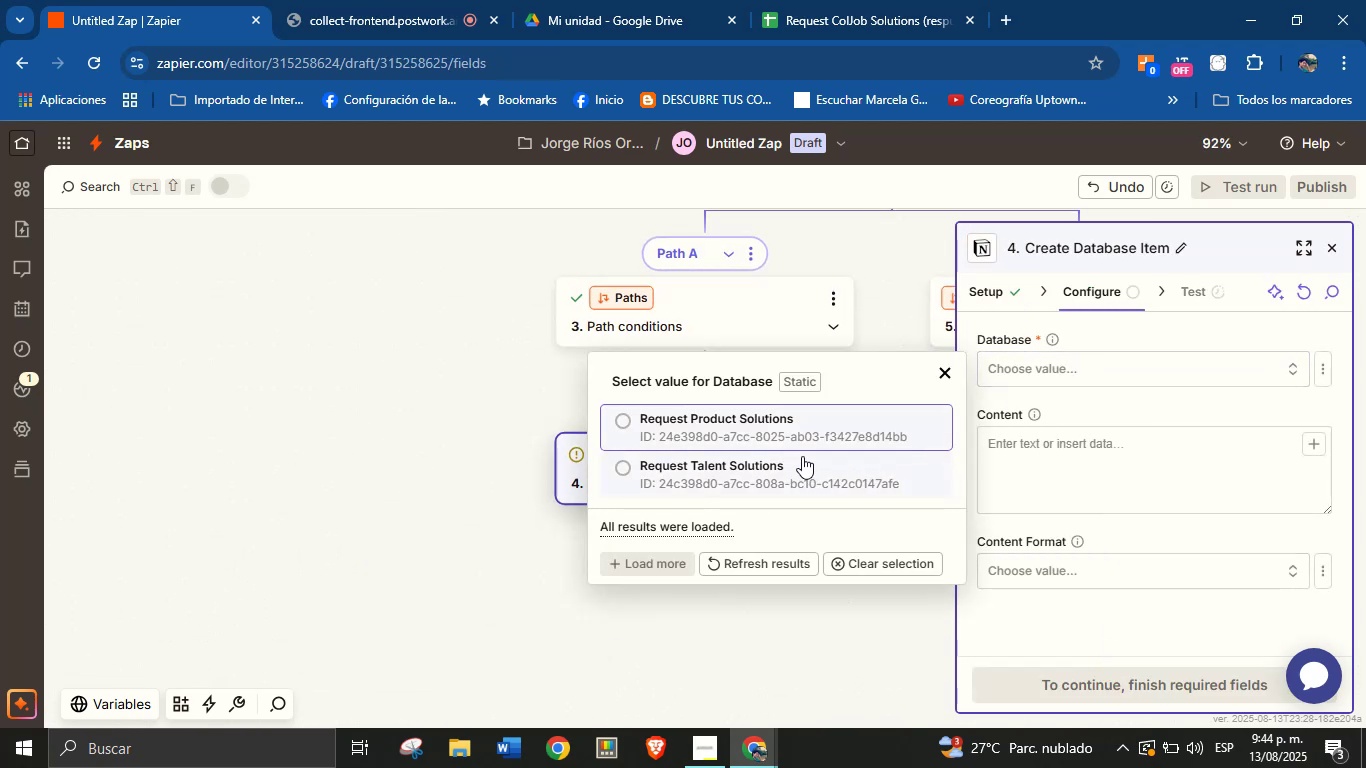 
left_click([802, 462])
 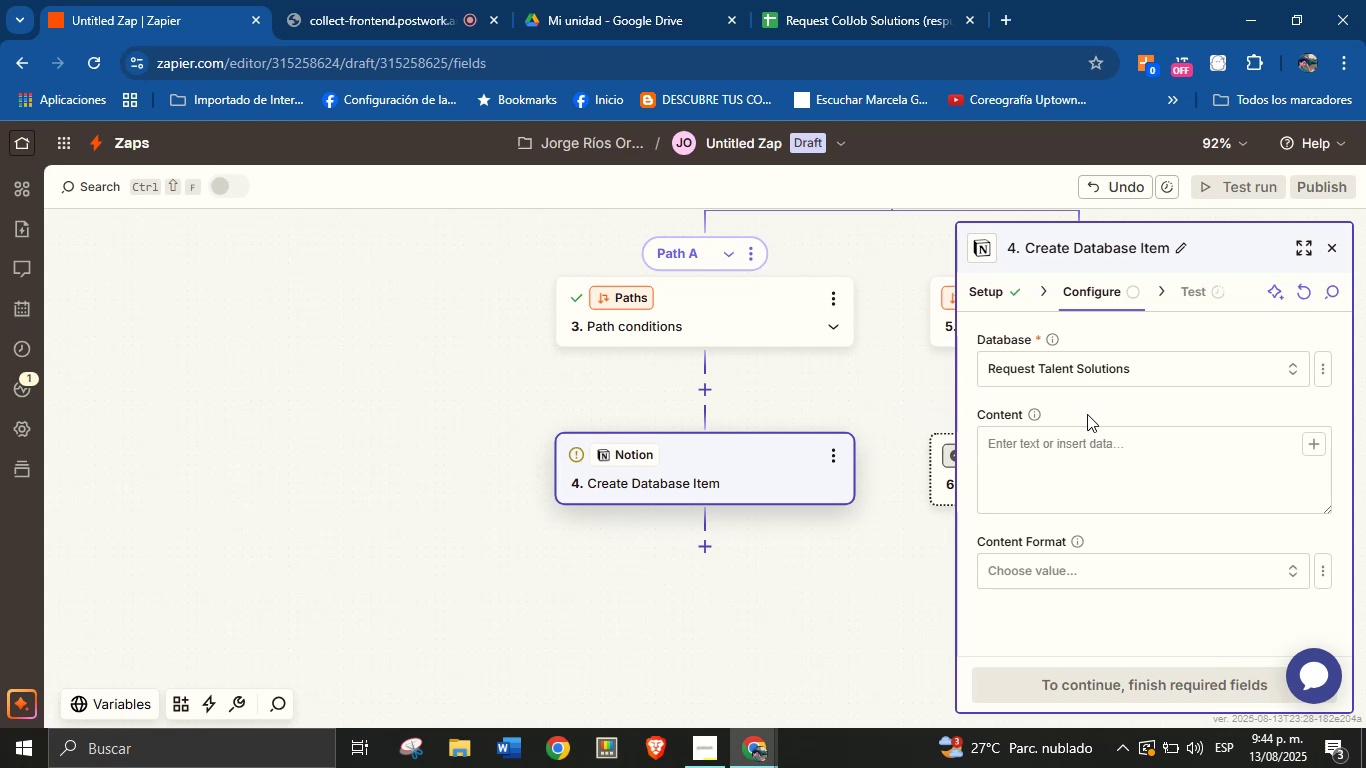 
left_click([1093, 415])
 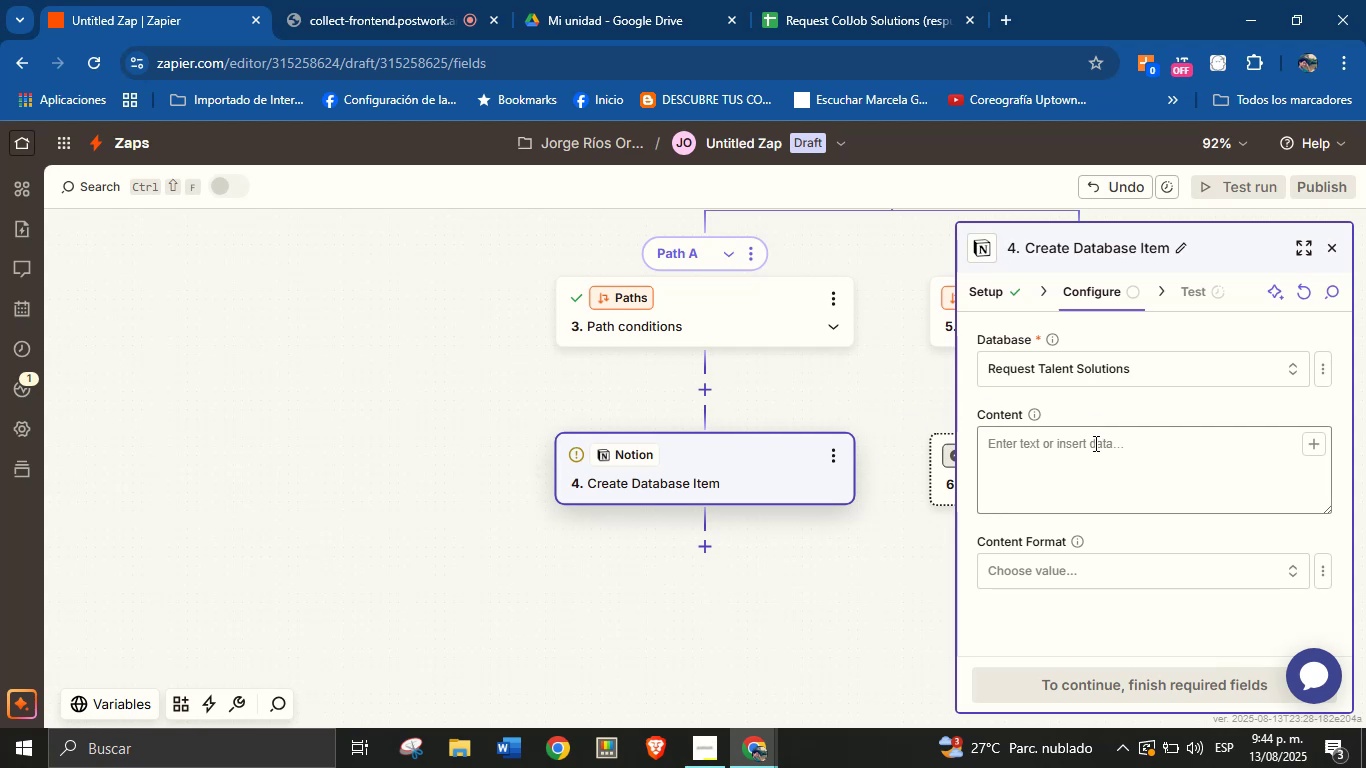 
left_click([1094, 443])
 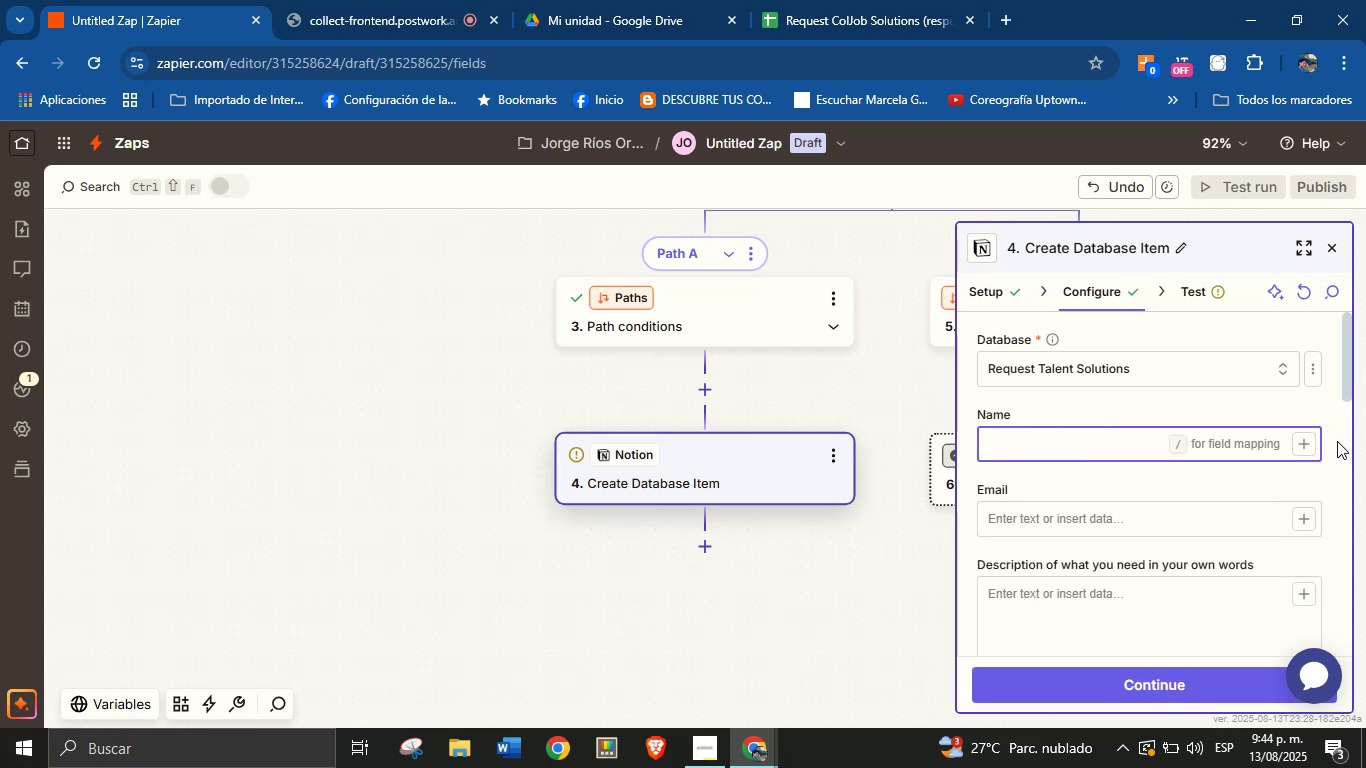 
left_click([1299, 448])
 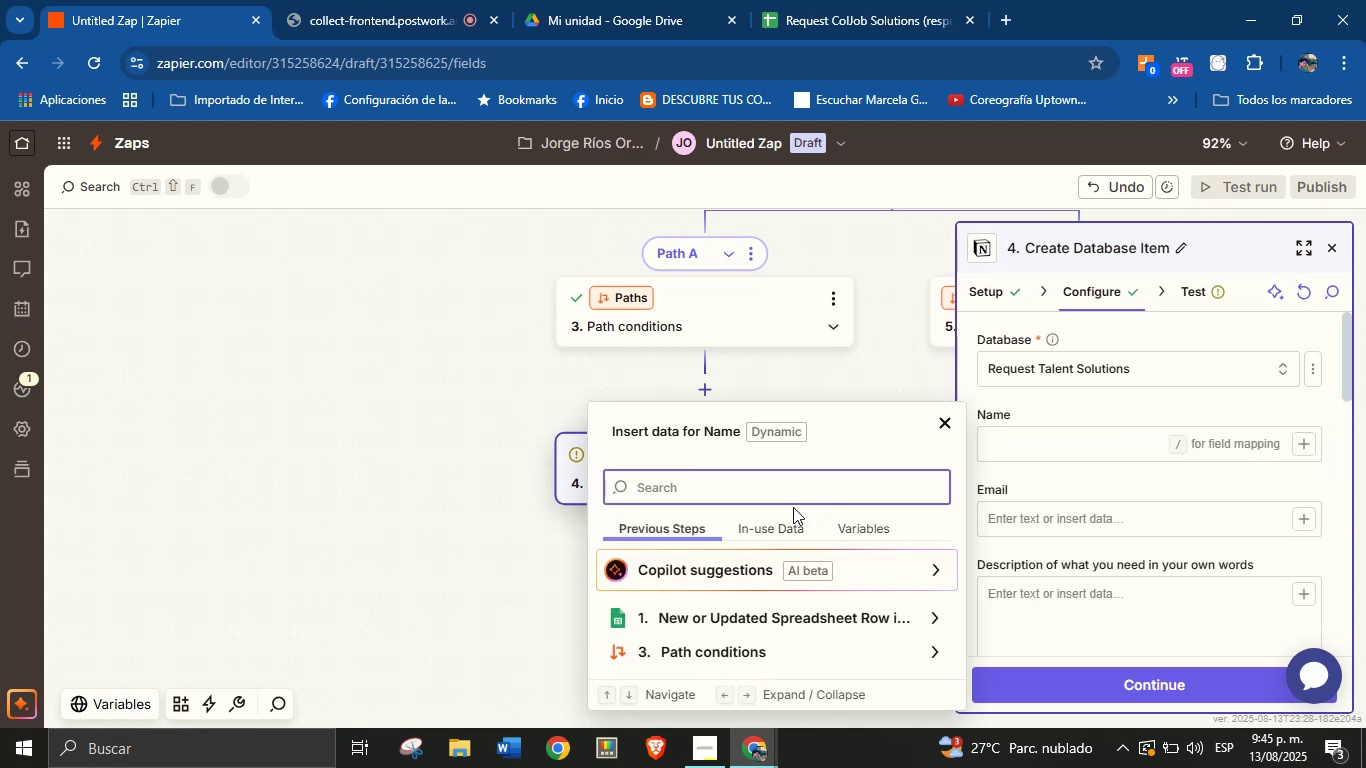 
wait(9.1)
 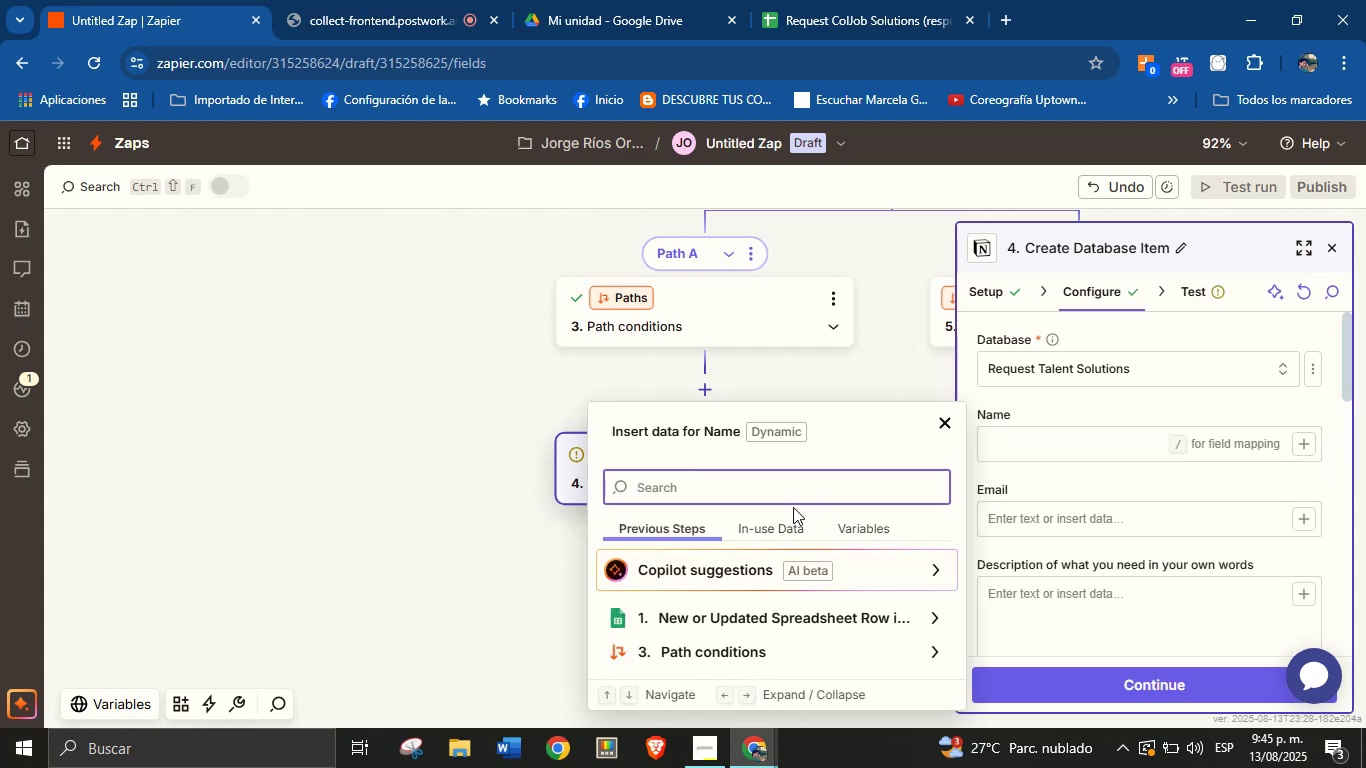 
type(name)
 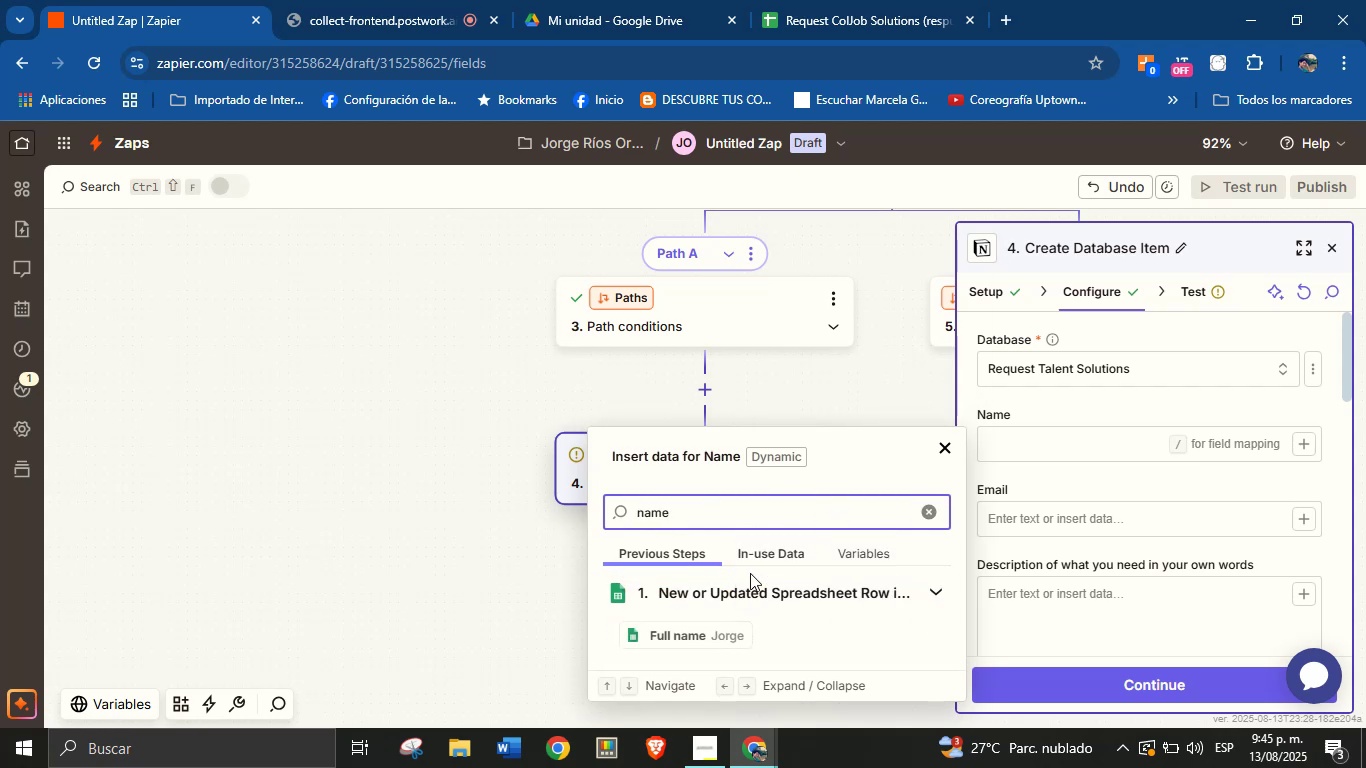 
left_click([711, 623])
 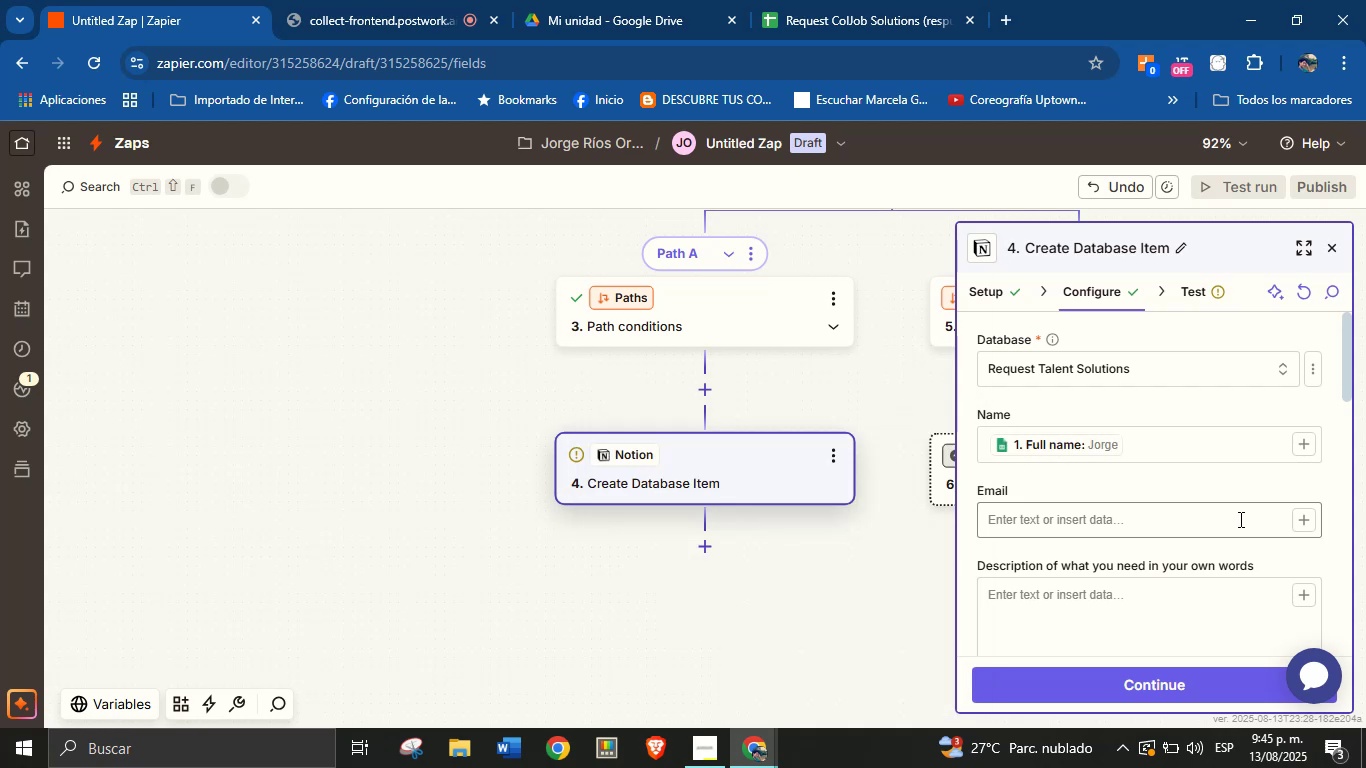 
left_click([1303, 522])
 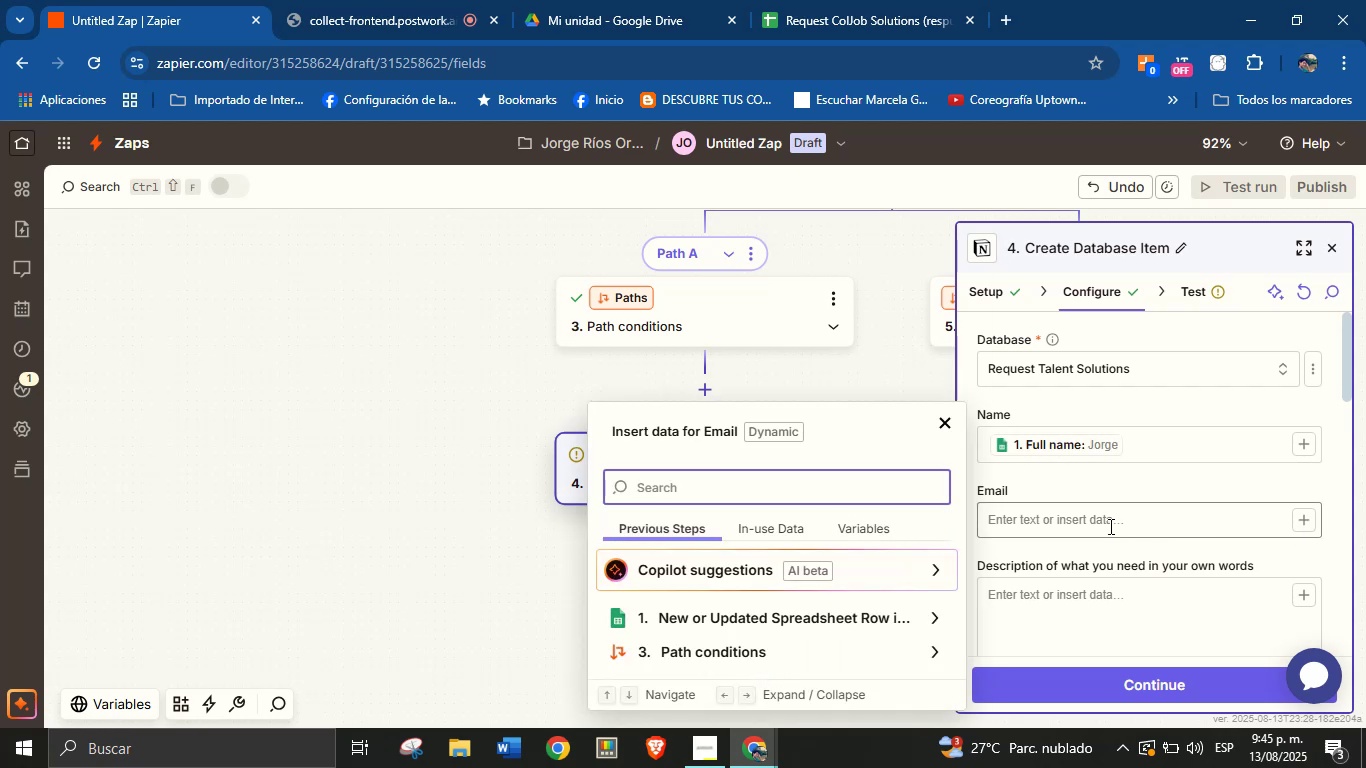 
type(email)
 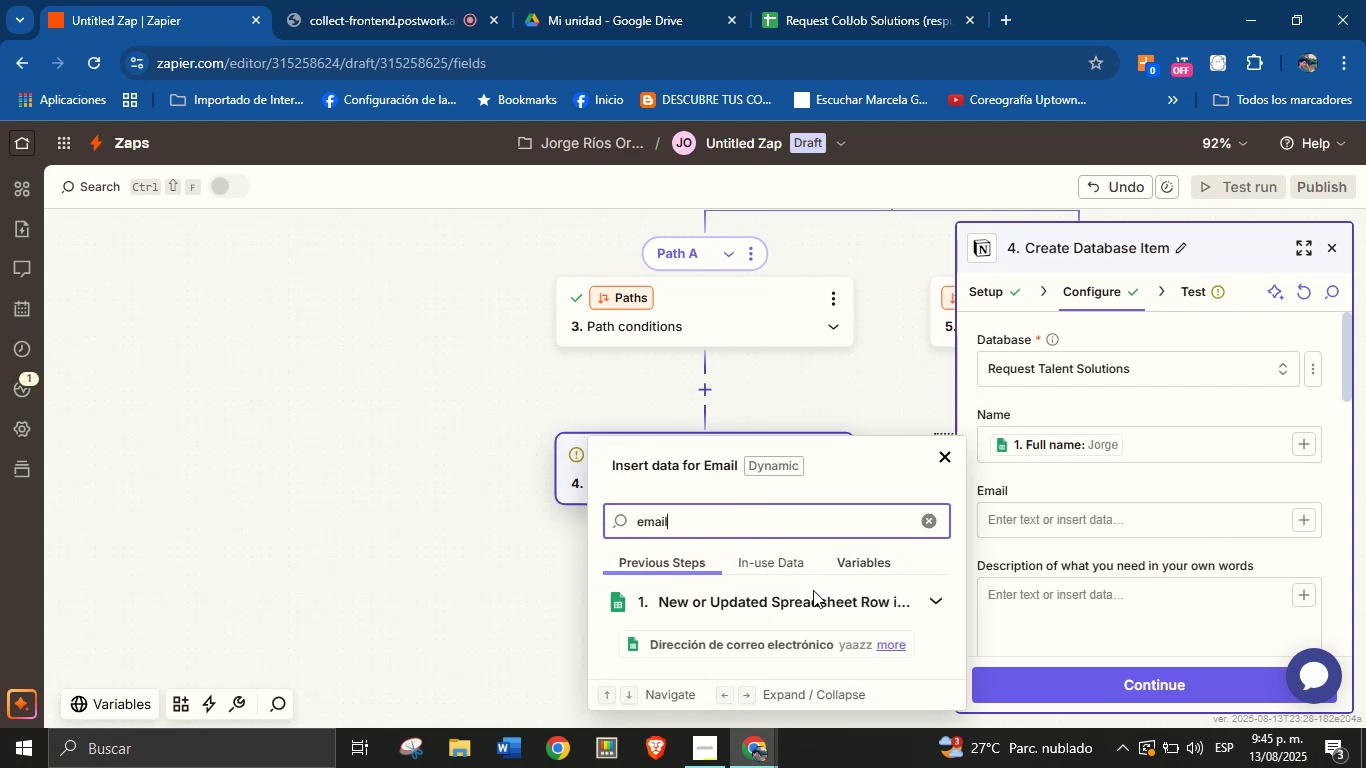 
left_click([805, 643])
 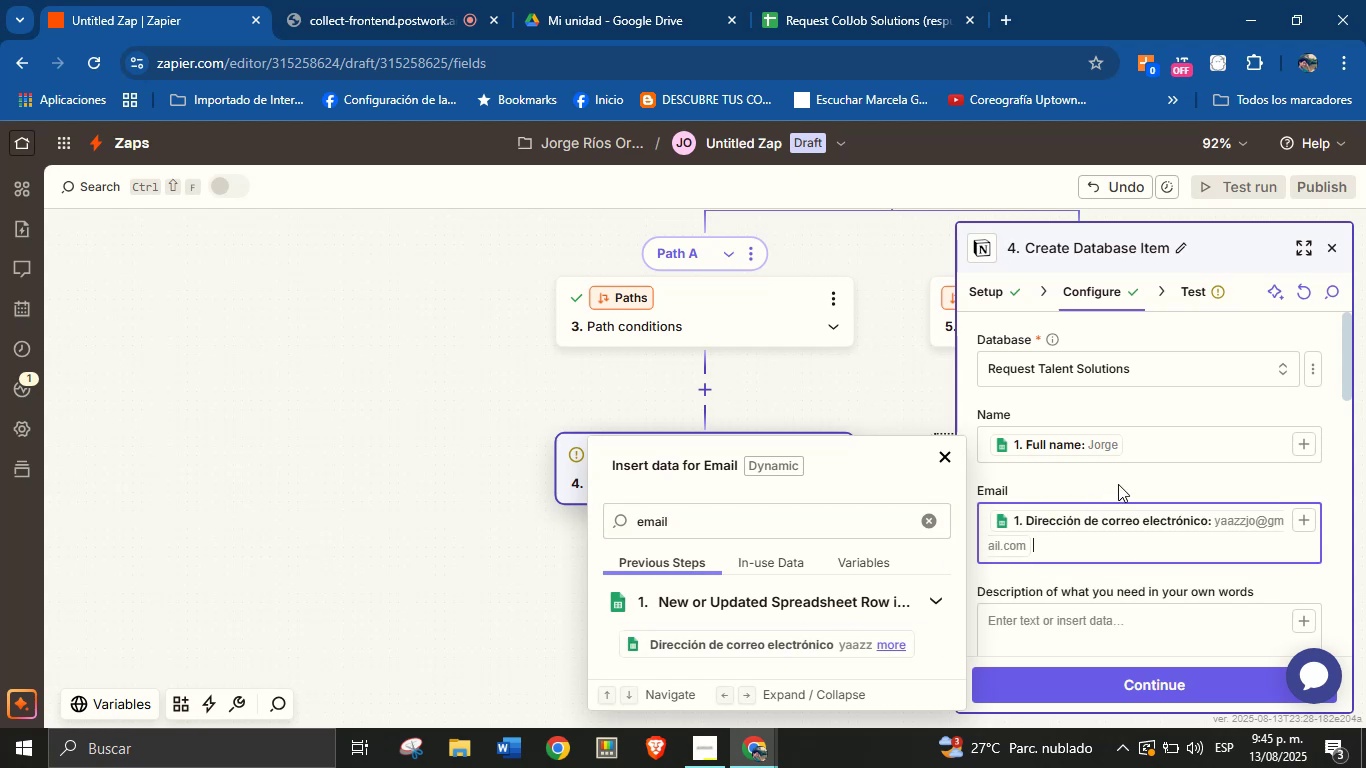 
left_click([1121, 481])
 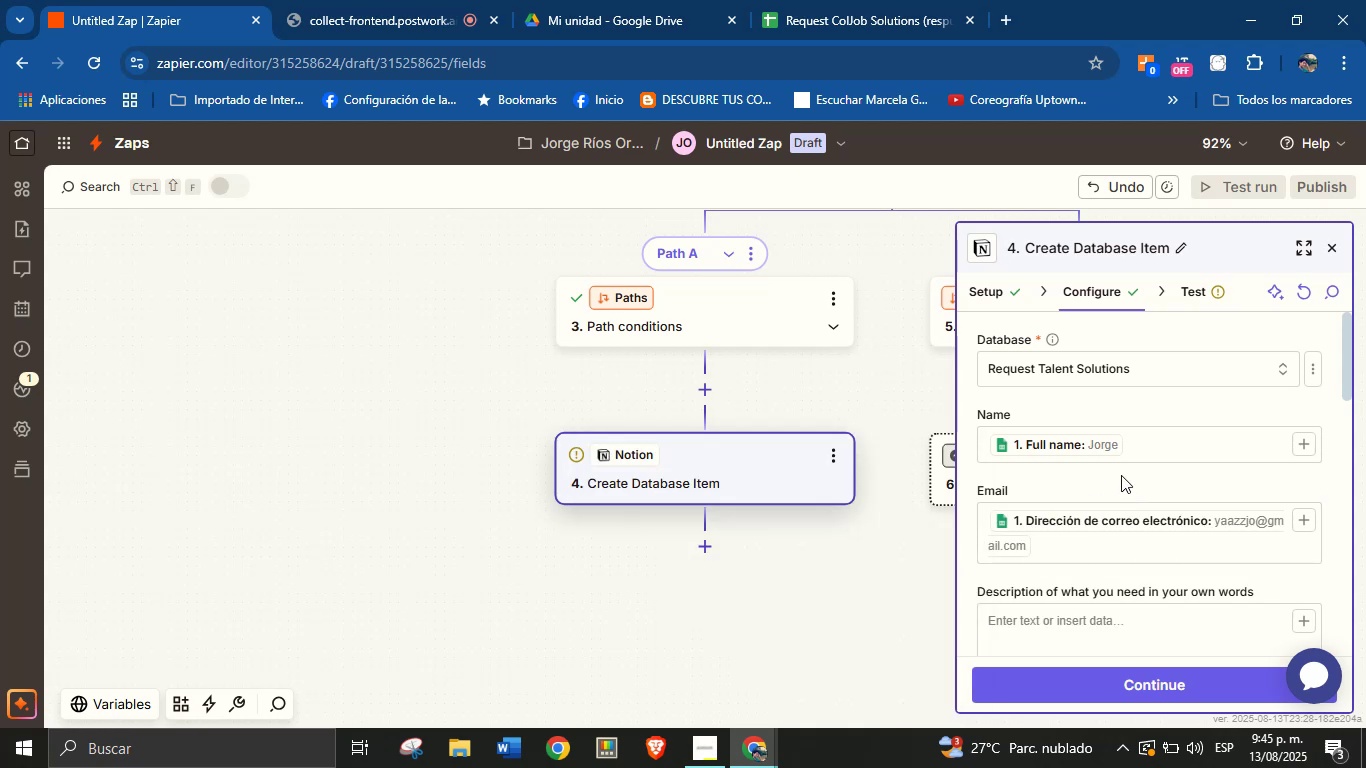 
scroll: coordinate [1106, 431], scroll_direction: down, amount: 1.0
 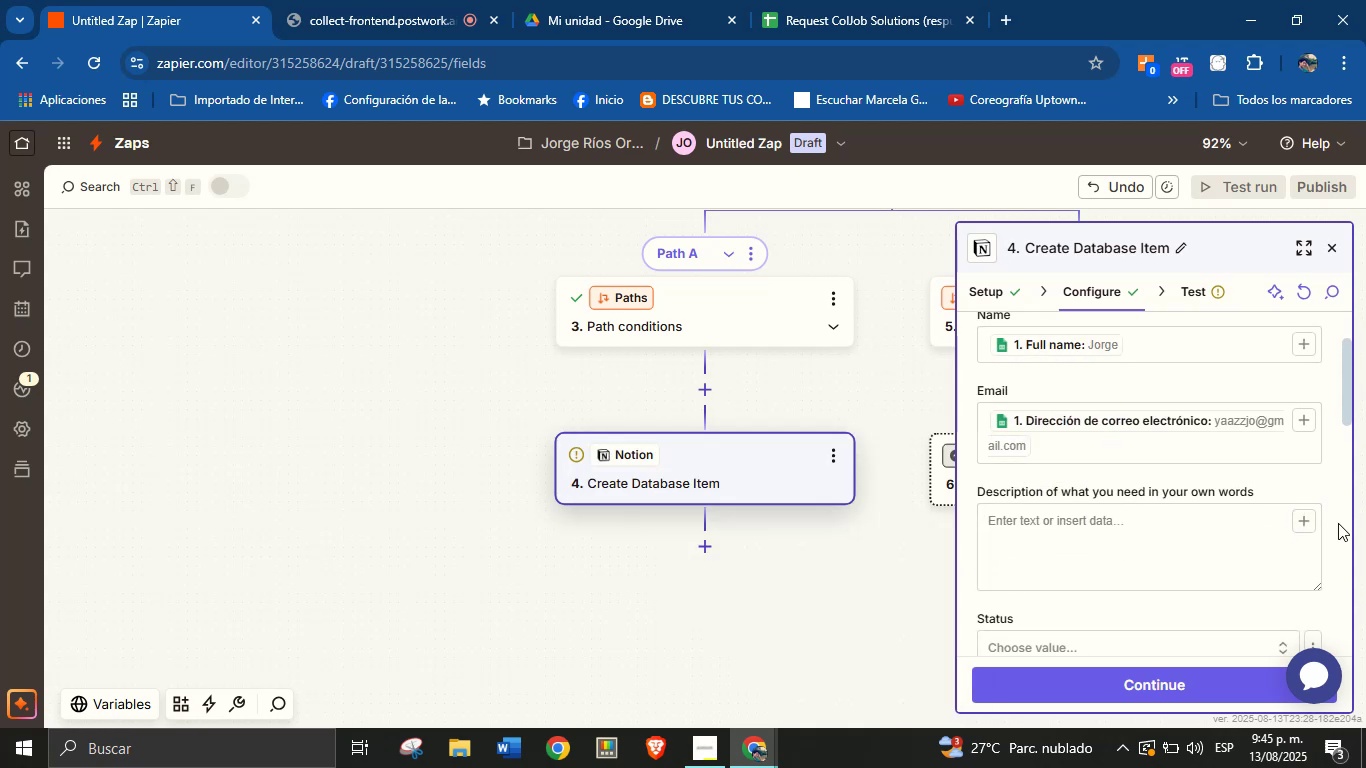 
left_click([1306, 518])
 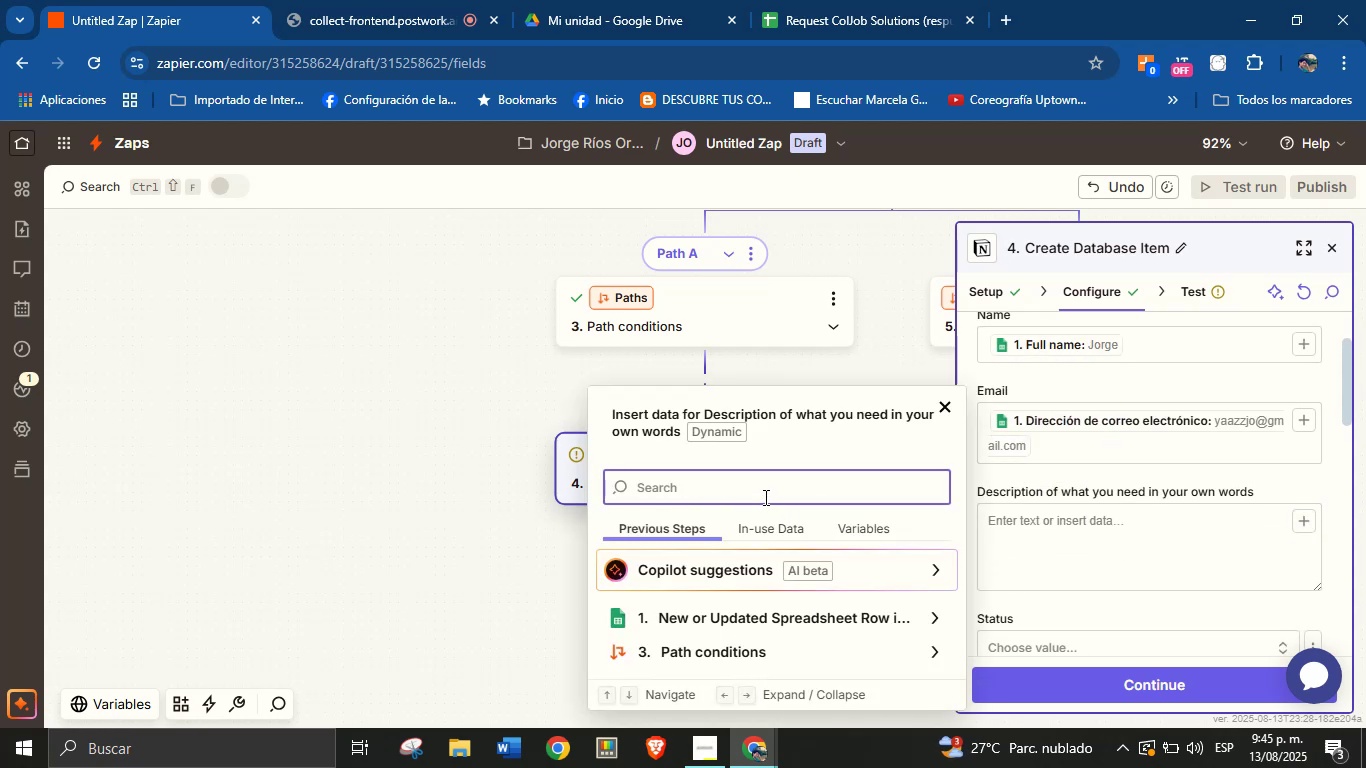 
left_click([764, 497])
 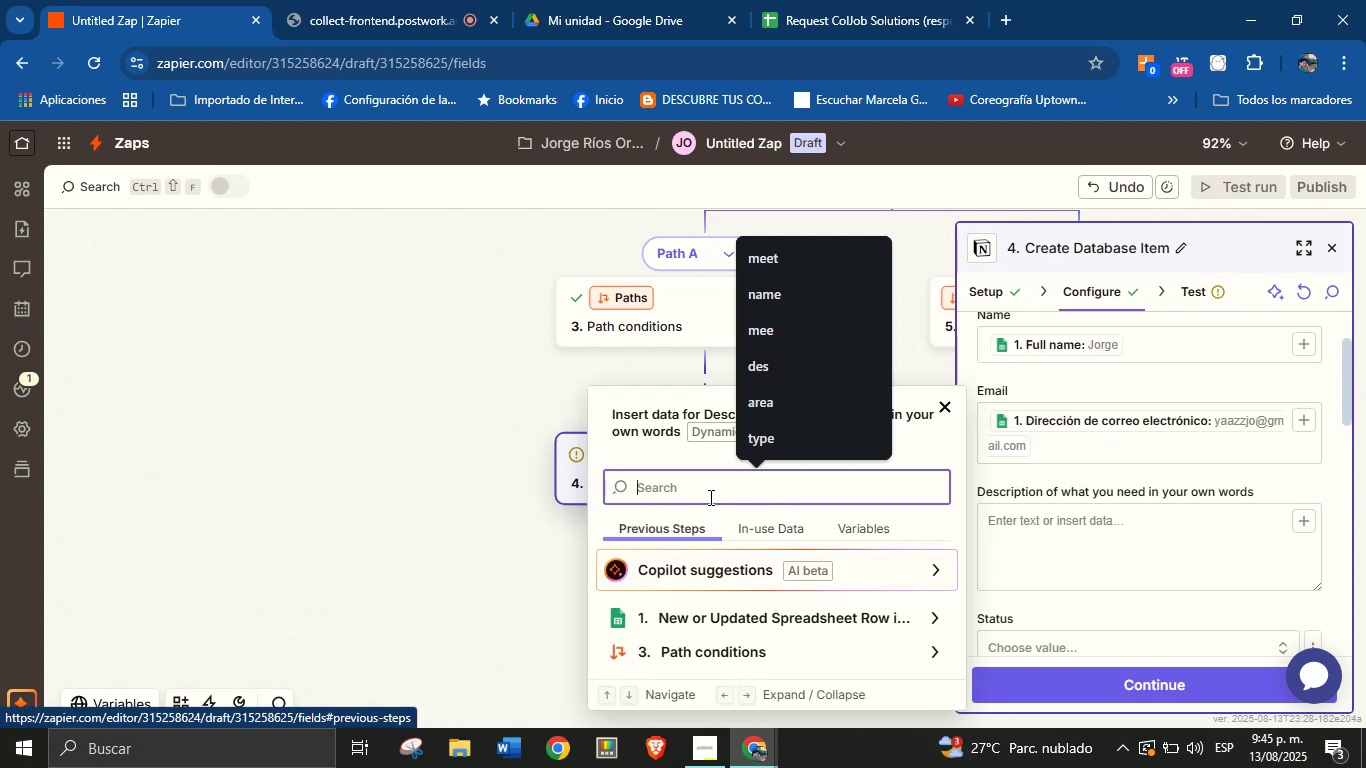 
type(descr)
 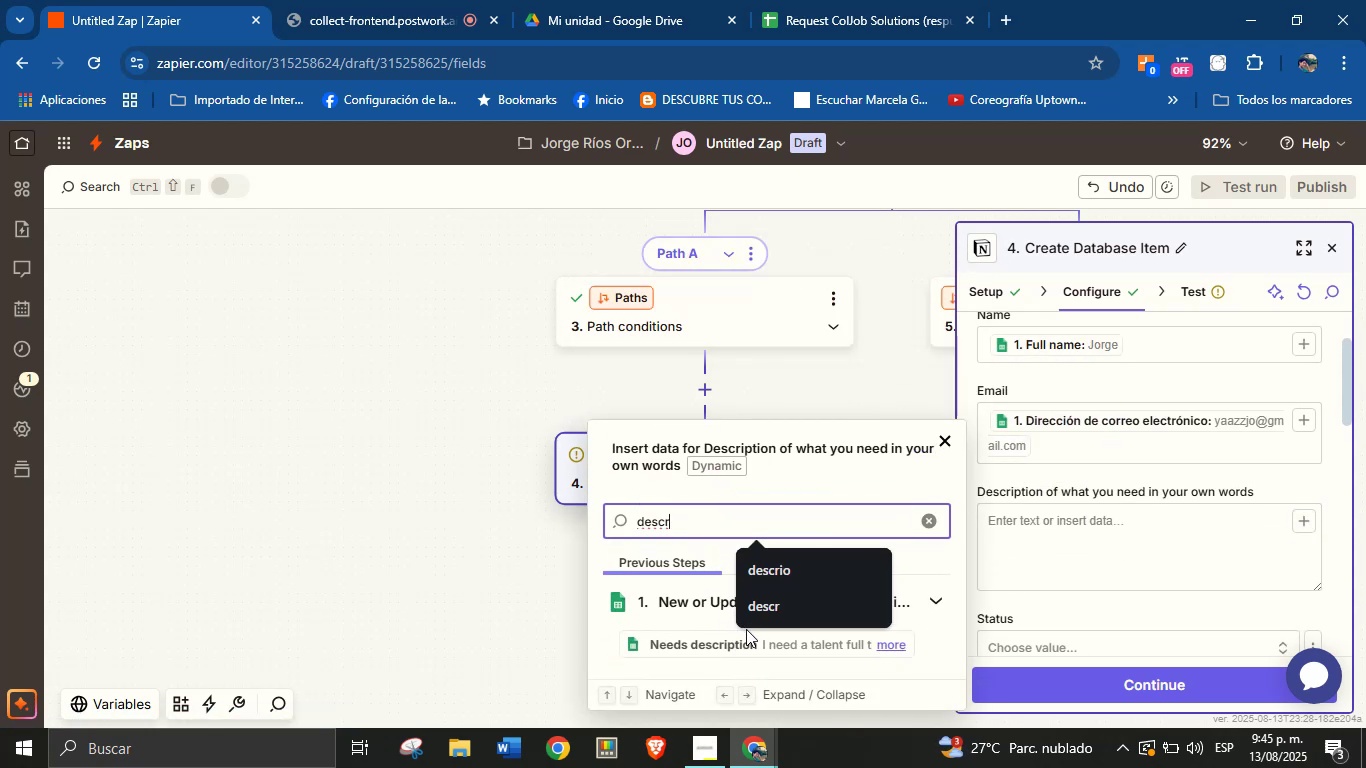 
left_click([731, 642])
 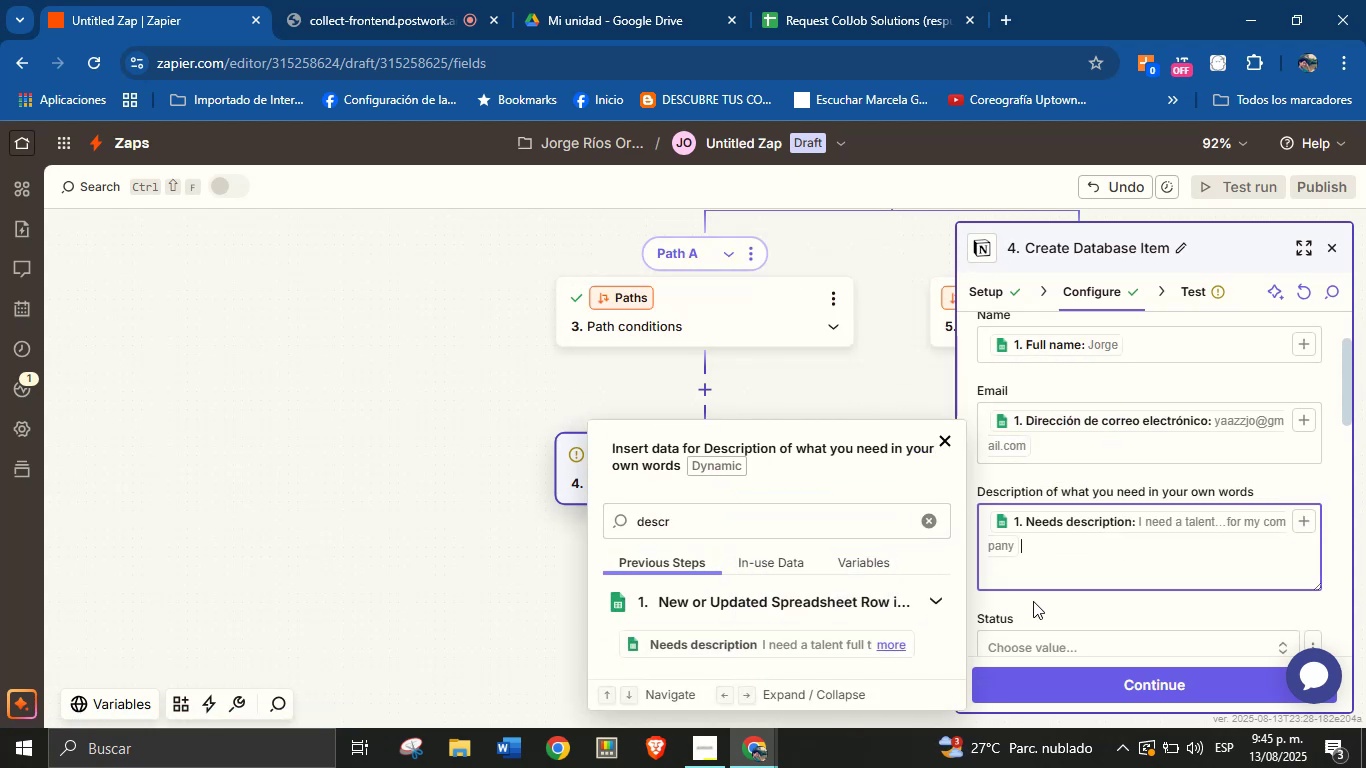 
left_click([1063, 601])
 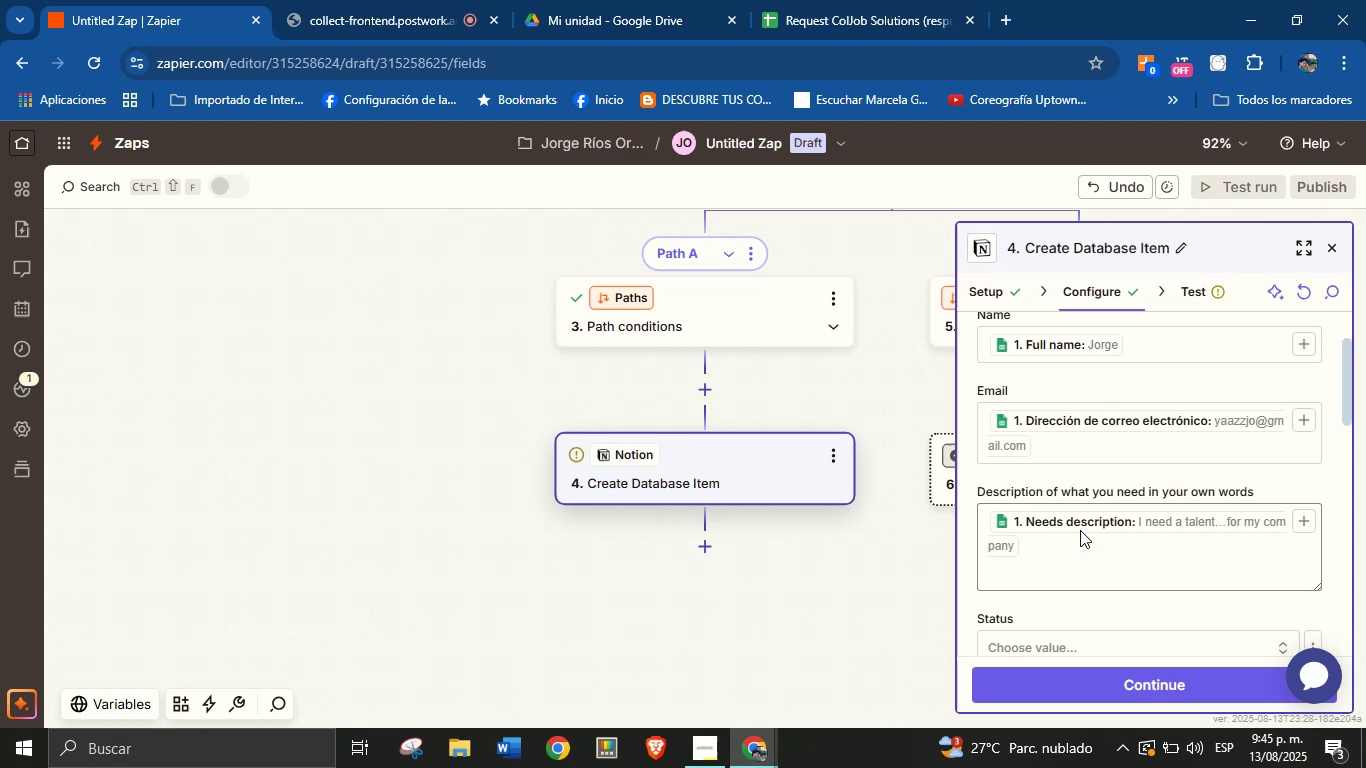 
scroll: coordinate [1148, 449], scroll_direction: down, amount: 2.0
 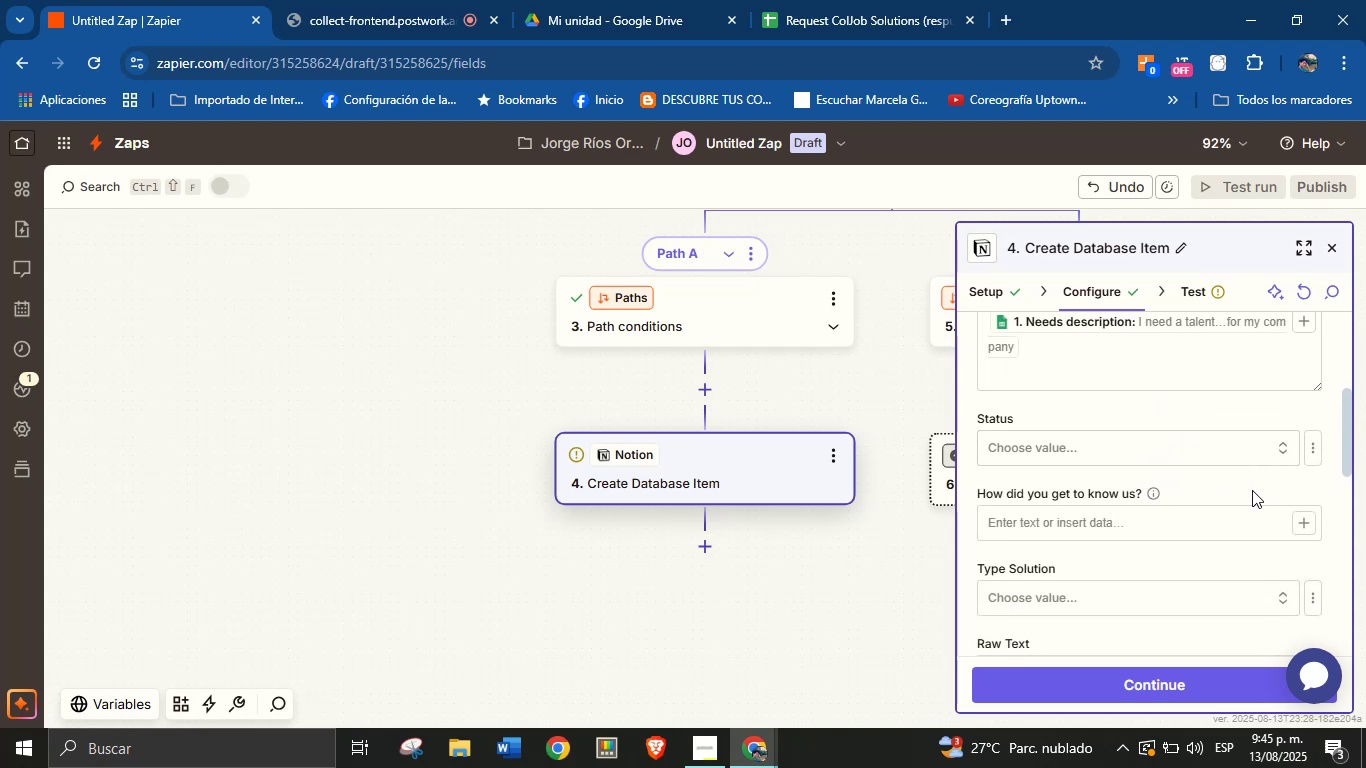 
wait(11.5)
 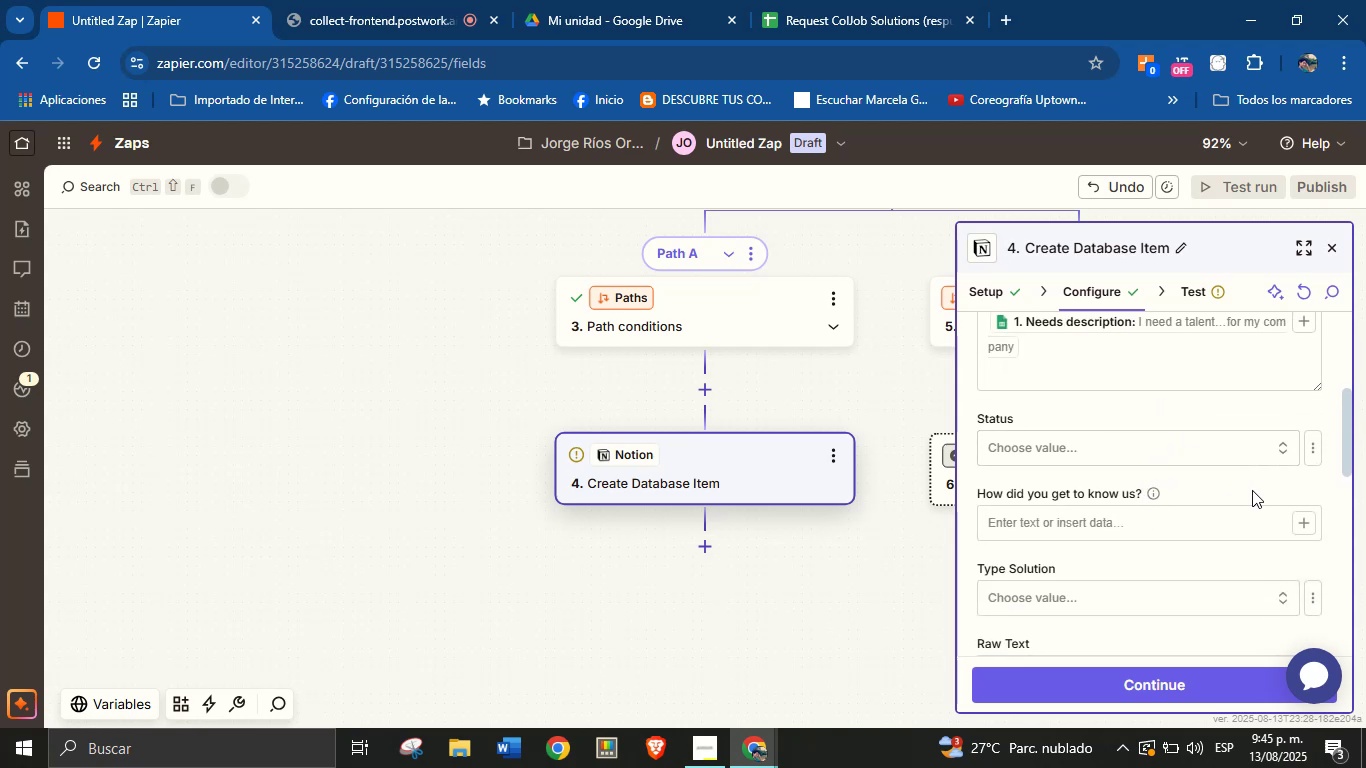 
left_click([1170, 414])
 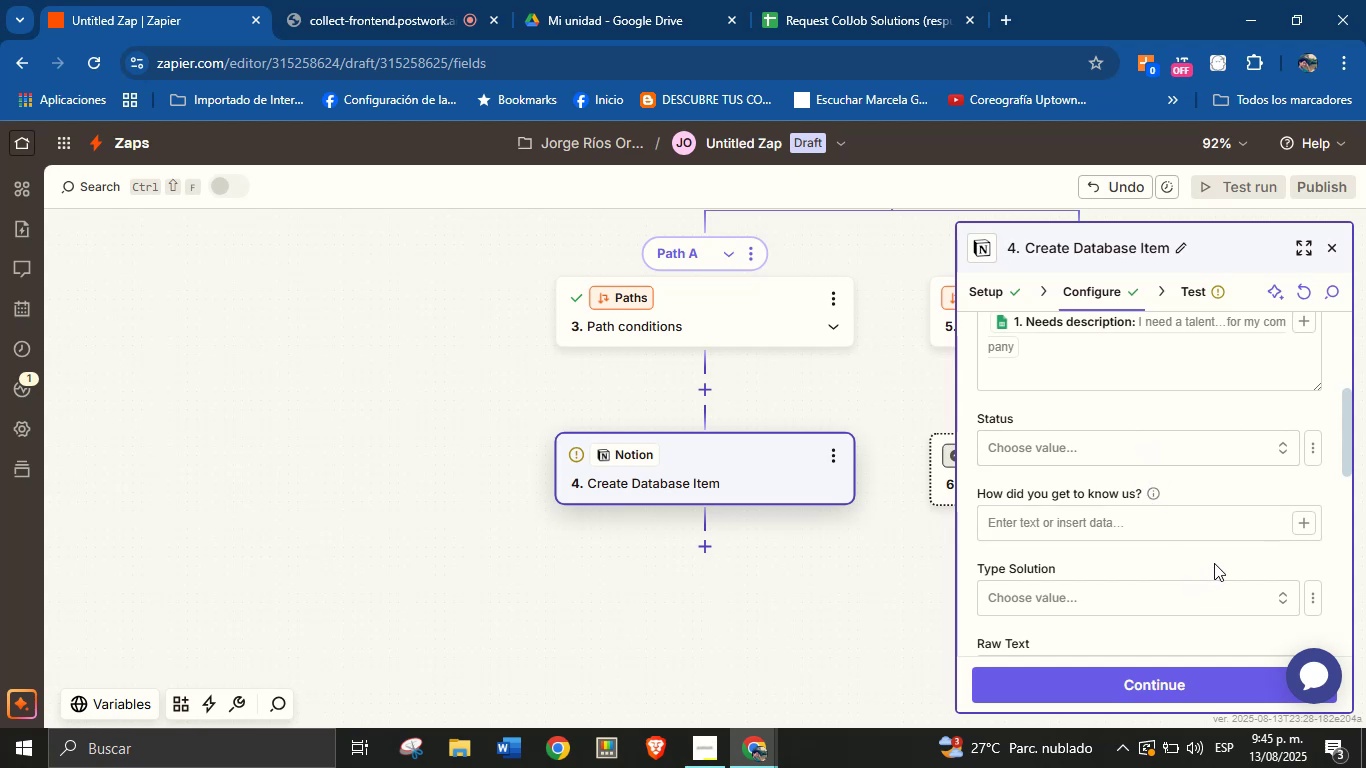 
left_click([1215, 601])
 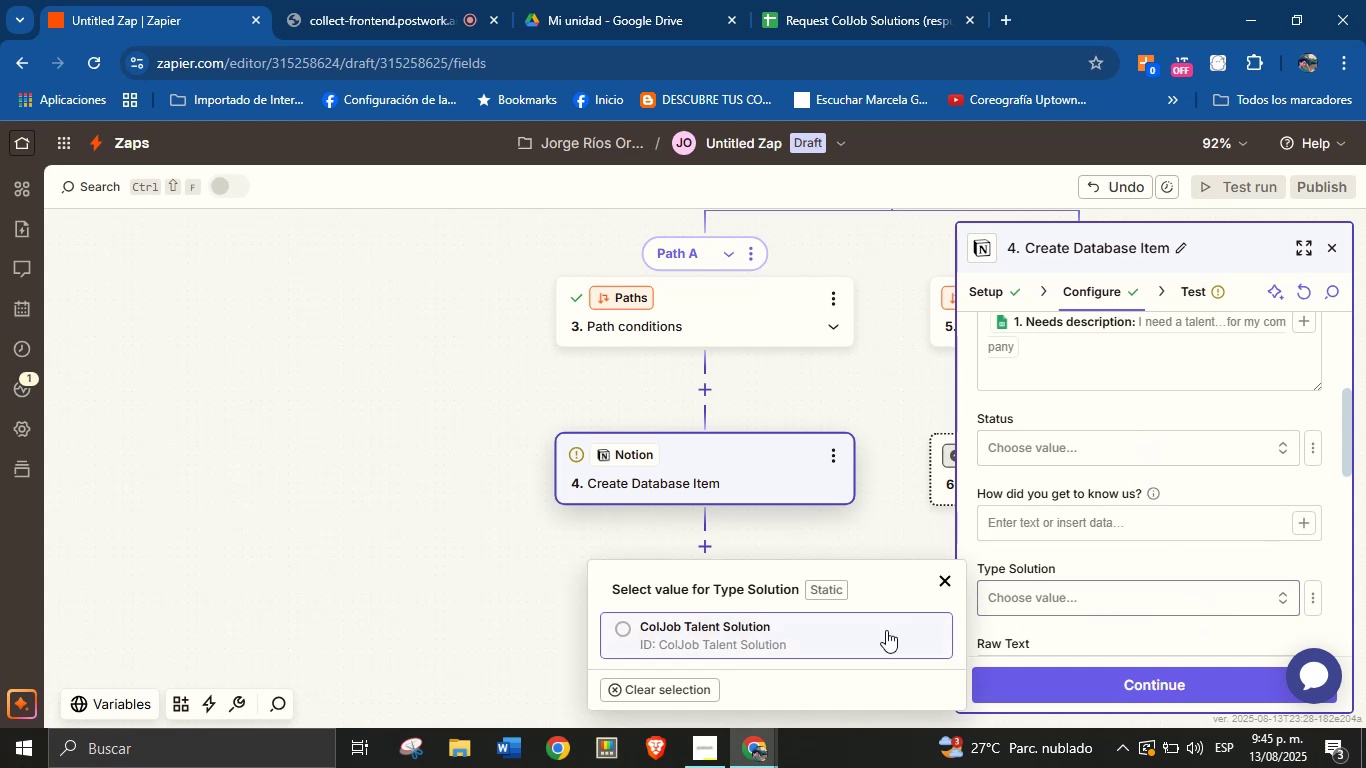 
left_click([858, 634])
 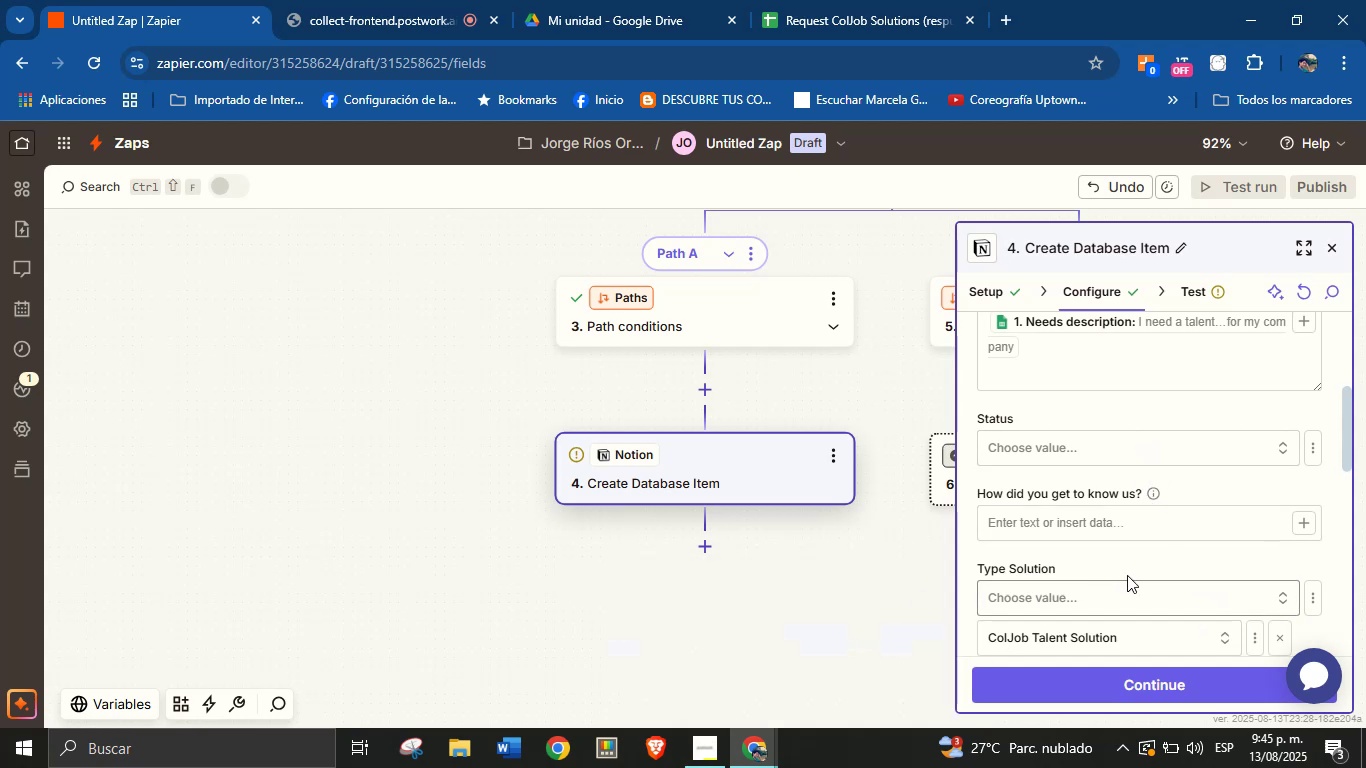 
left_click([1145, 561])
 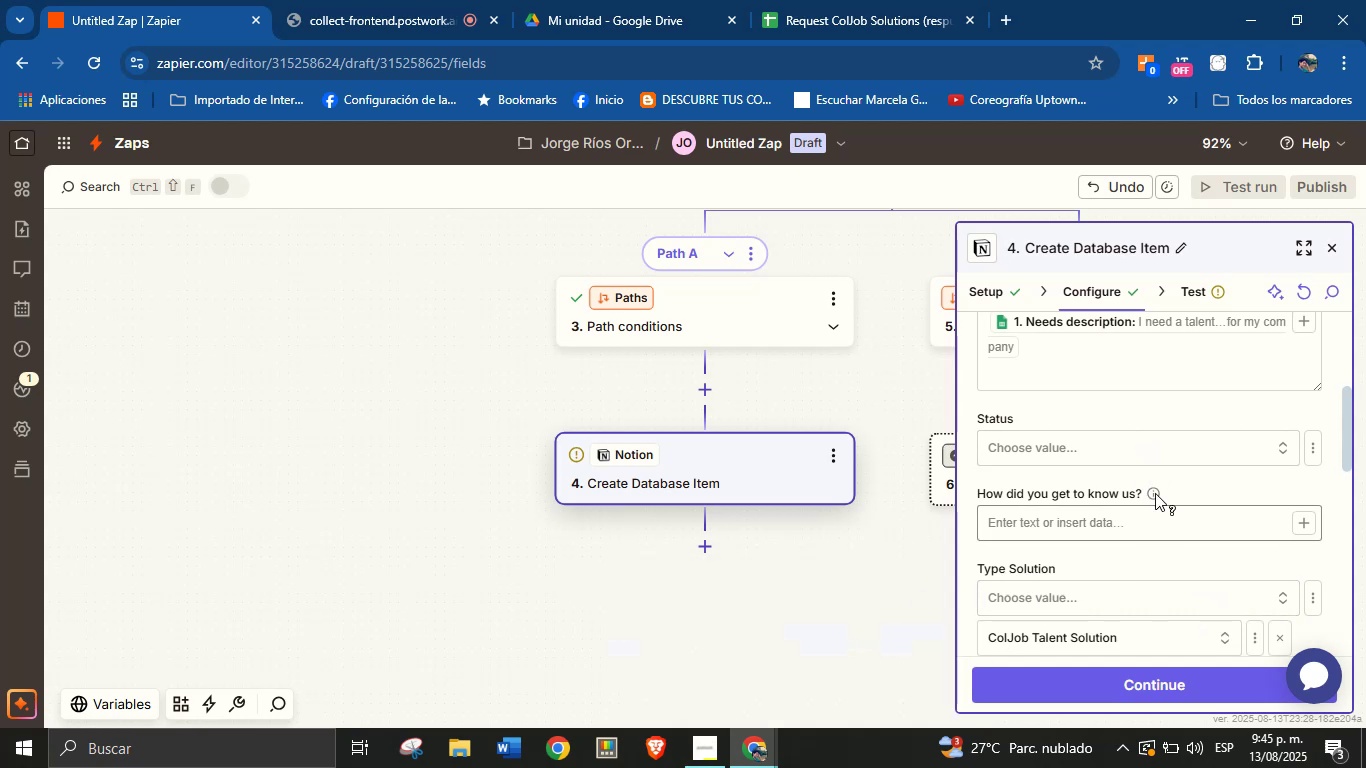 
scroll: coordinate [1164, 419], scroll_direction: down, amount: 1.0
 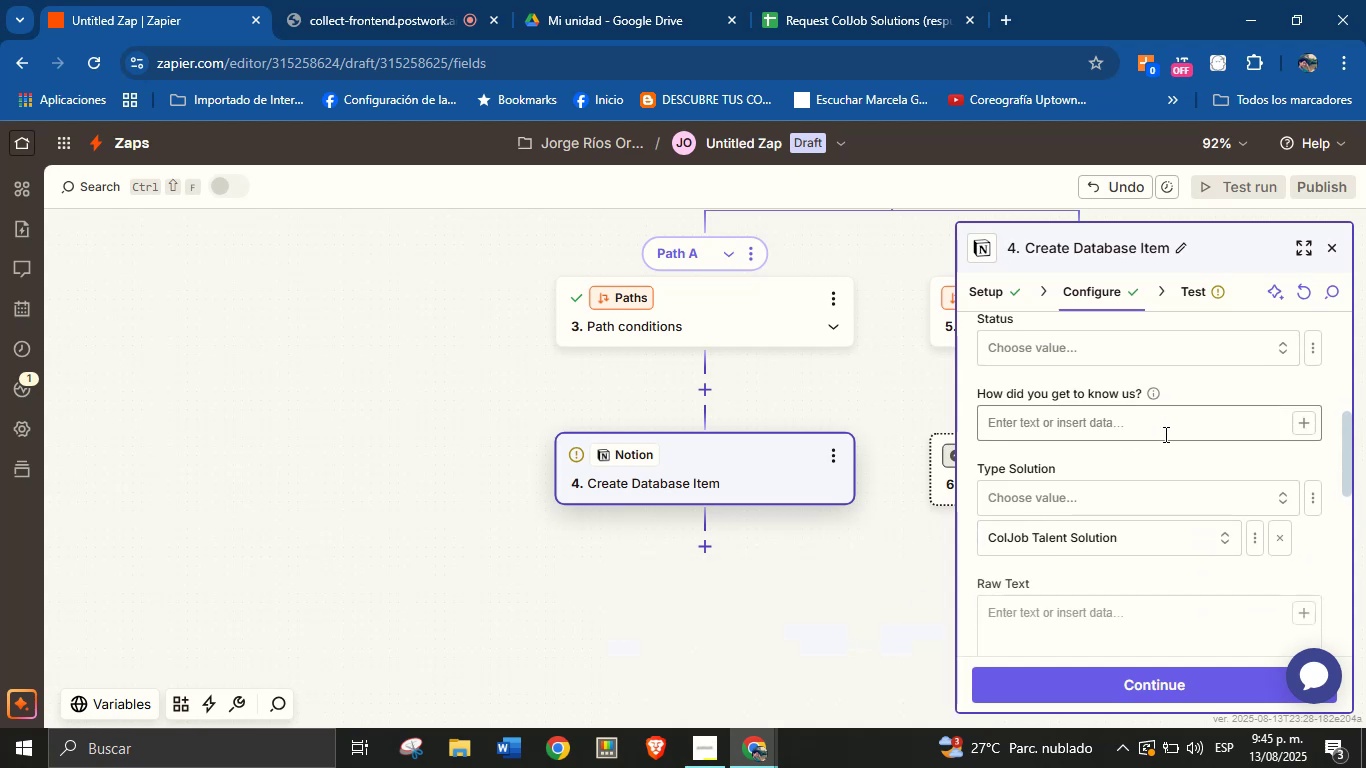 
scroll: coordinate [1159, 472], scroll_direction: none, amount: 0.0
 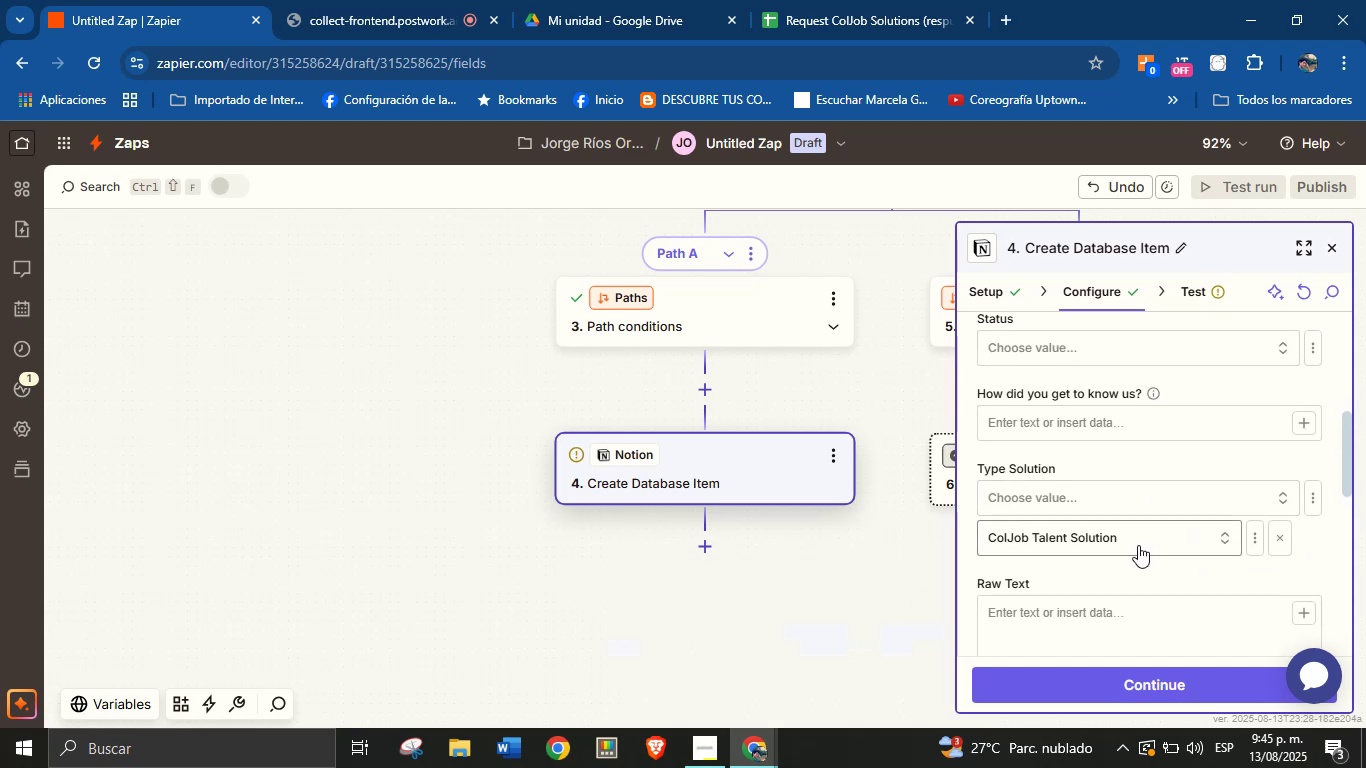 
scroll: coordinate [1138, 545], scroll_direction: down, amount: 2.0
 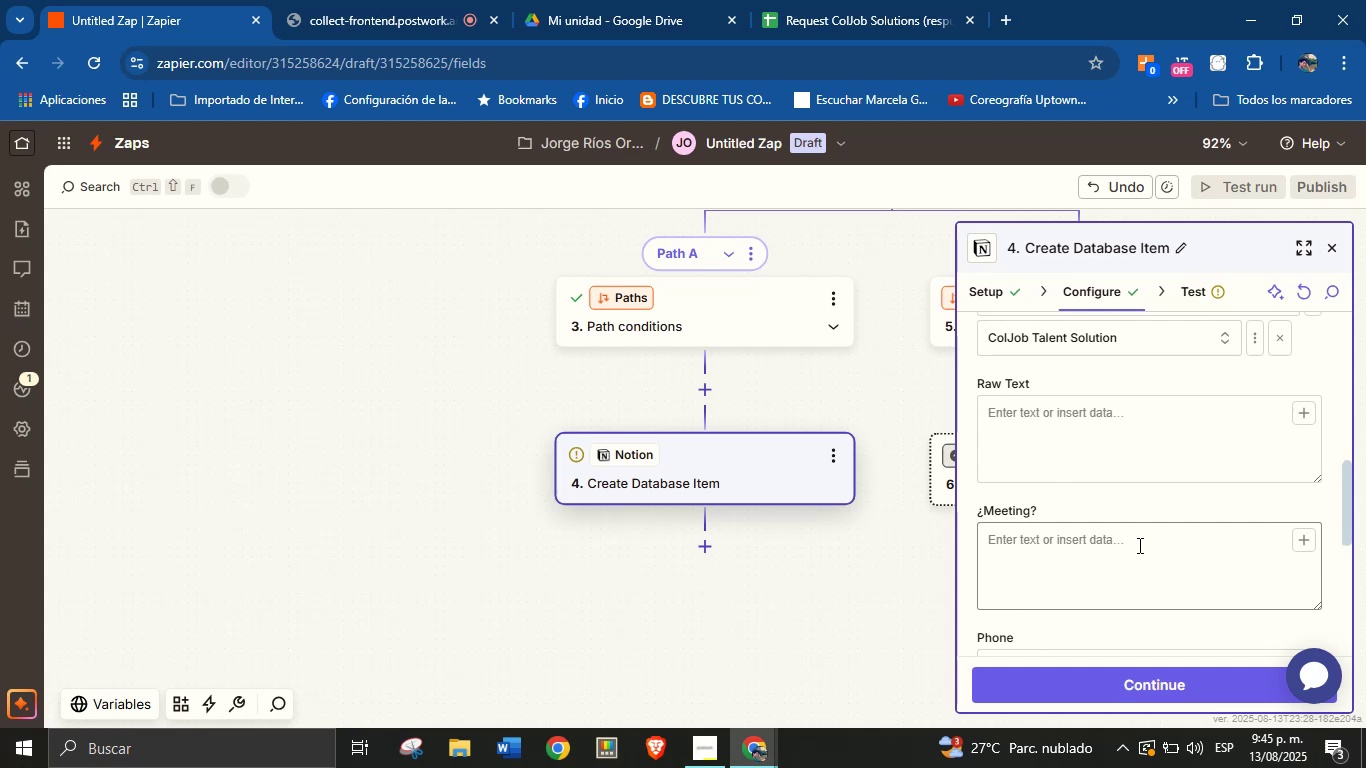 
left_click([1138, 545])
 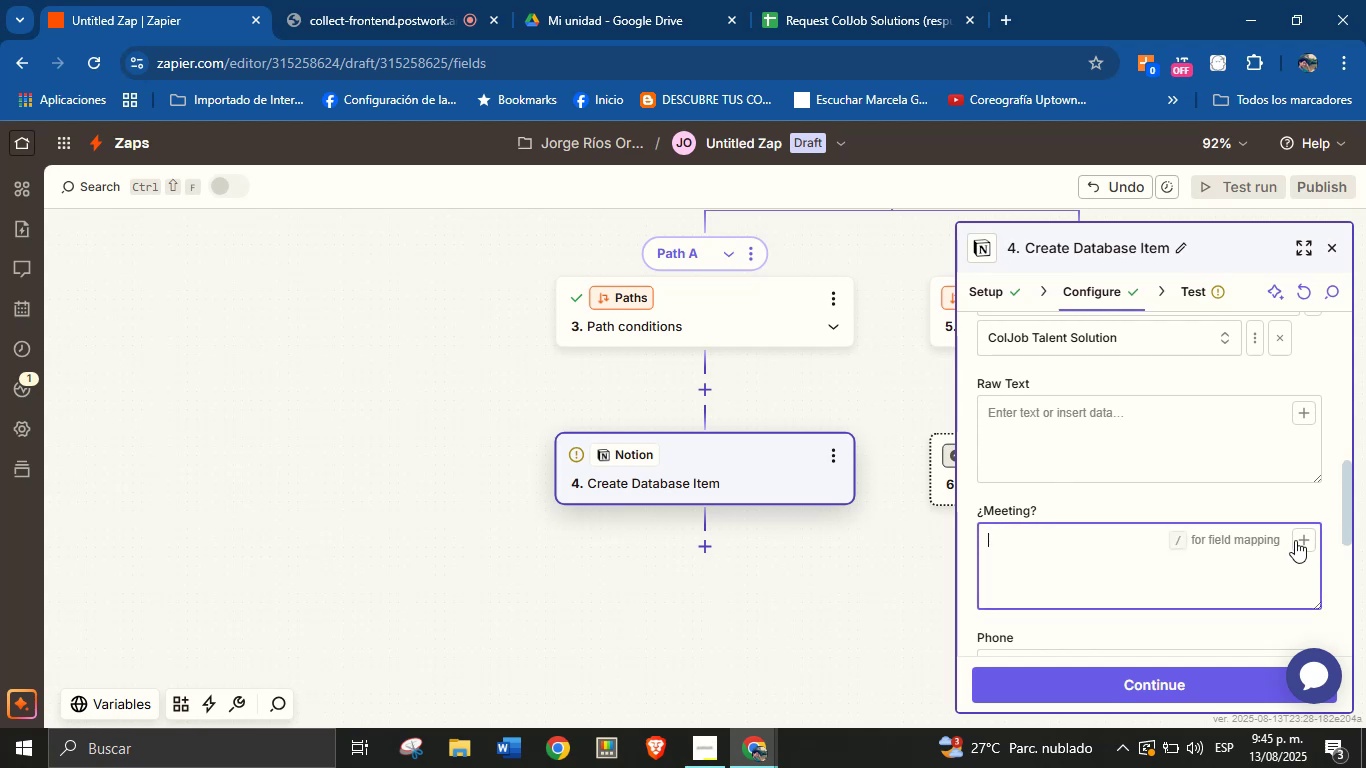 
left_click([1302, 533])
 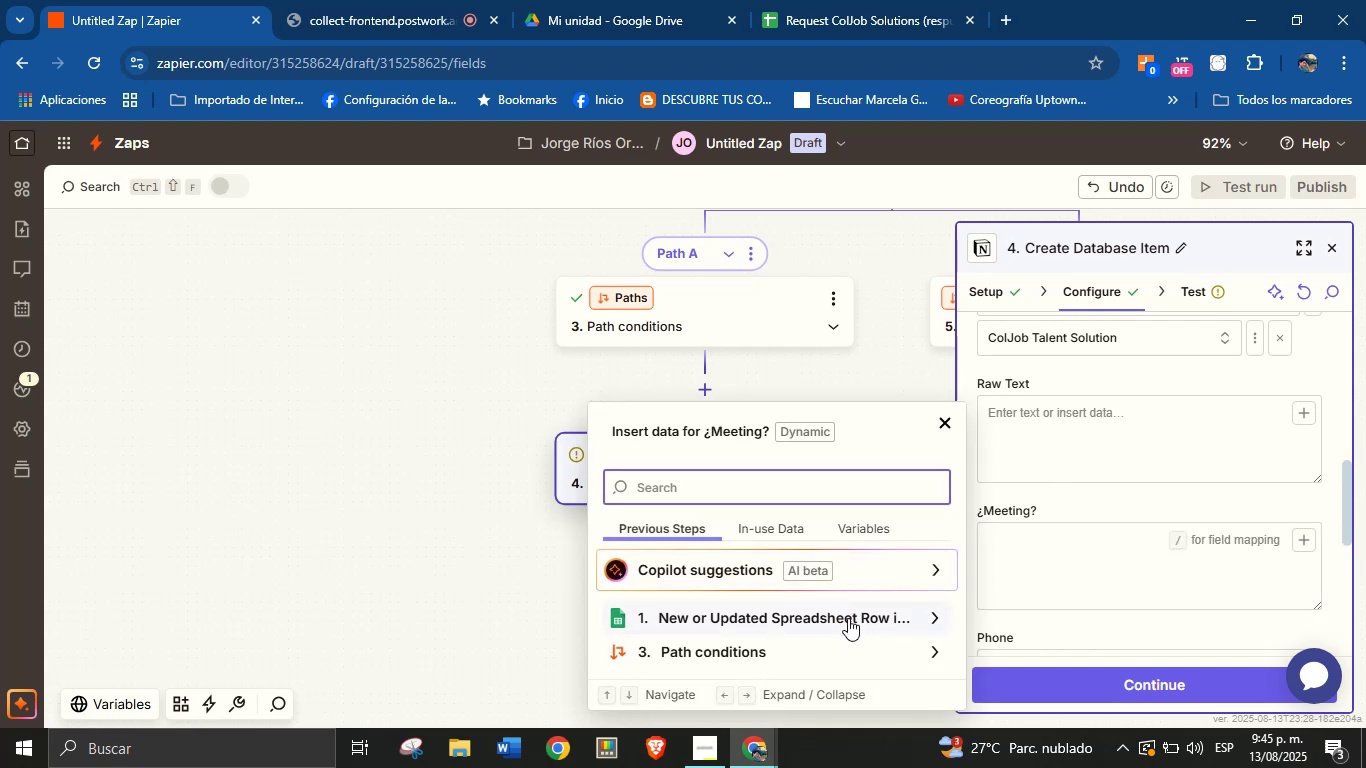 
left_click([849, 618])
 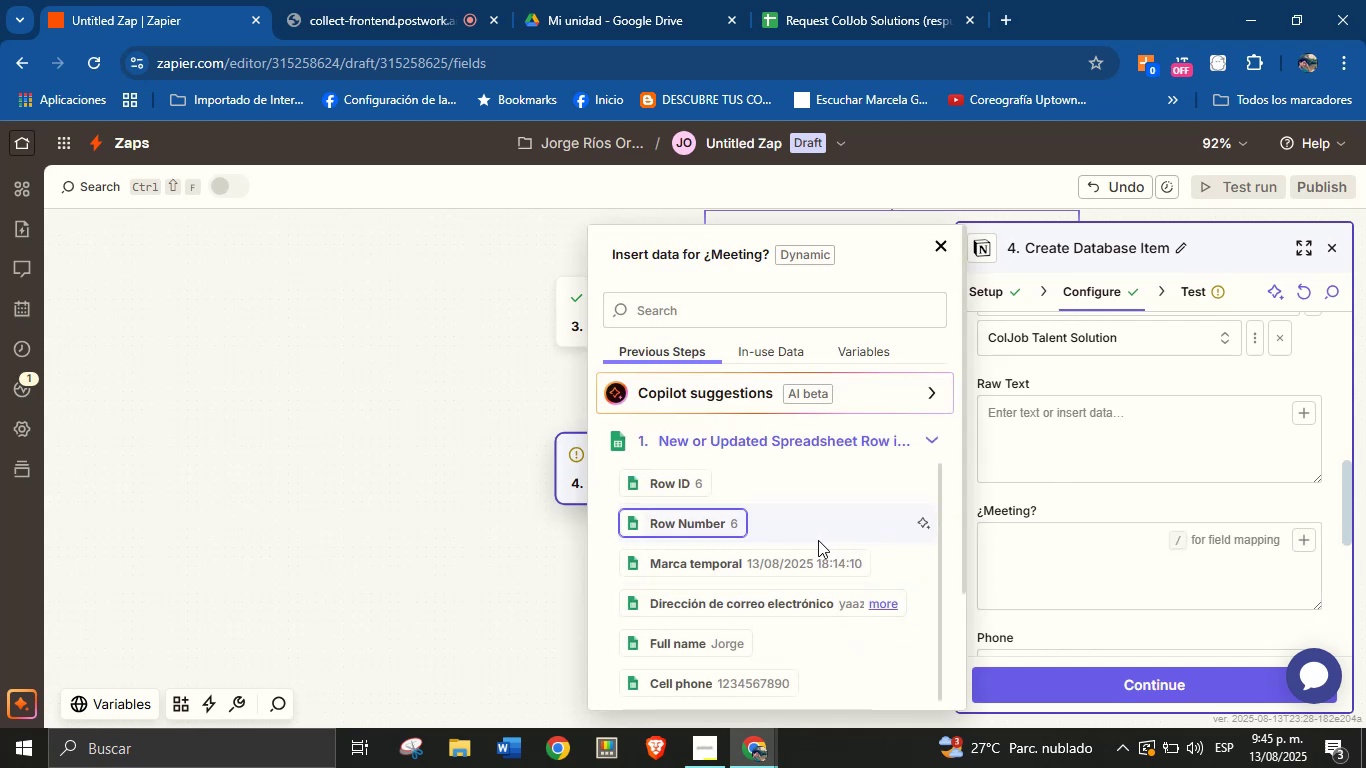 
scroll: coordinate [840, 514], scroll_direction: down, amount: 17.0
 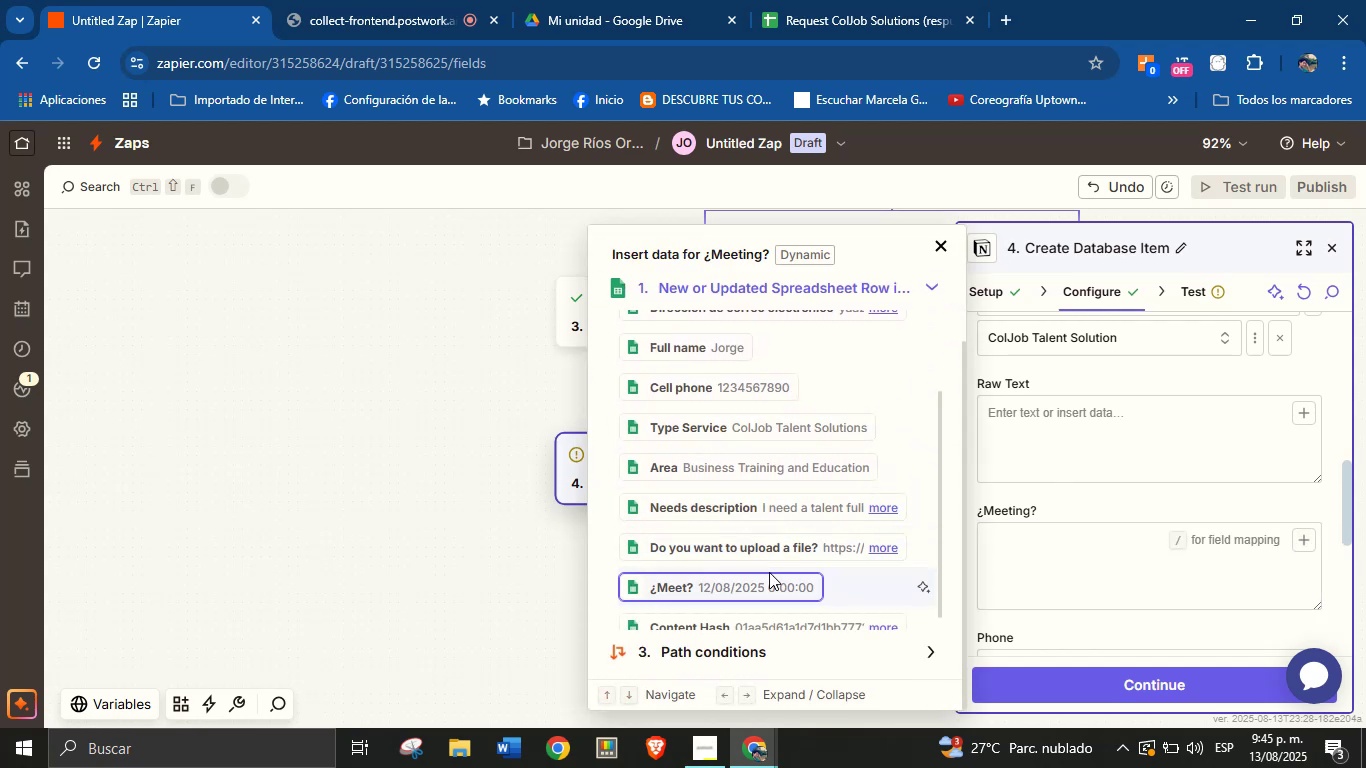 
left_click([769, 579])
 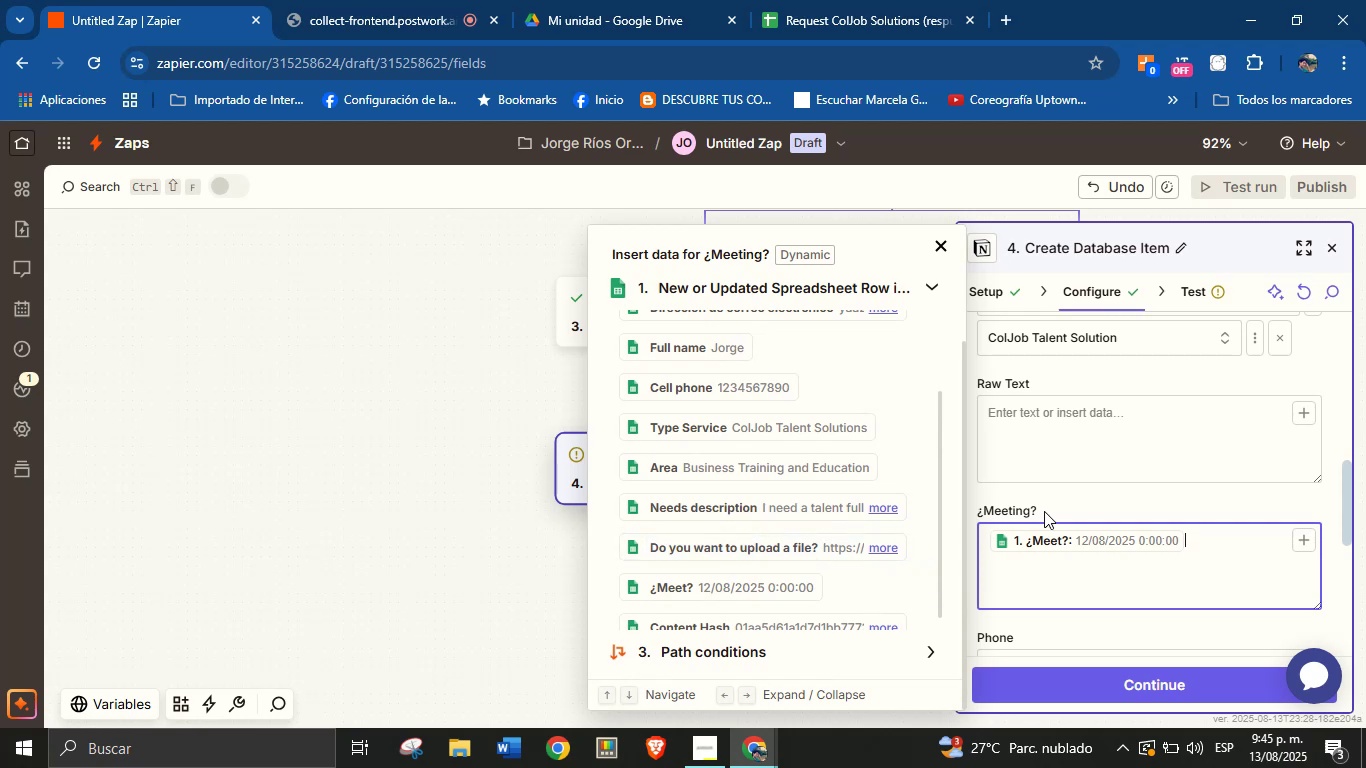 
left_click([1054, 504])
 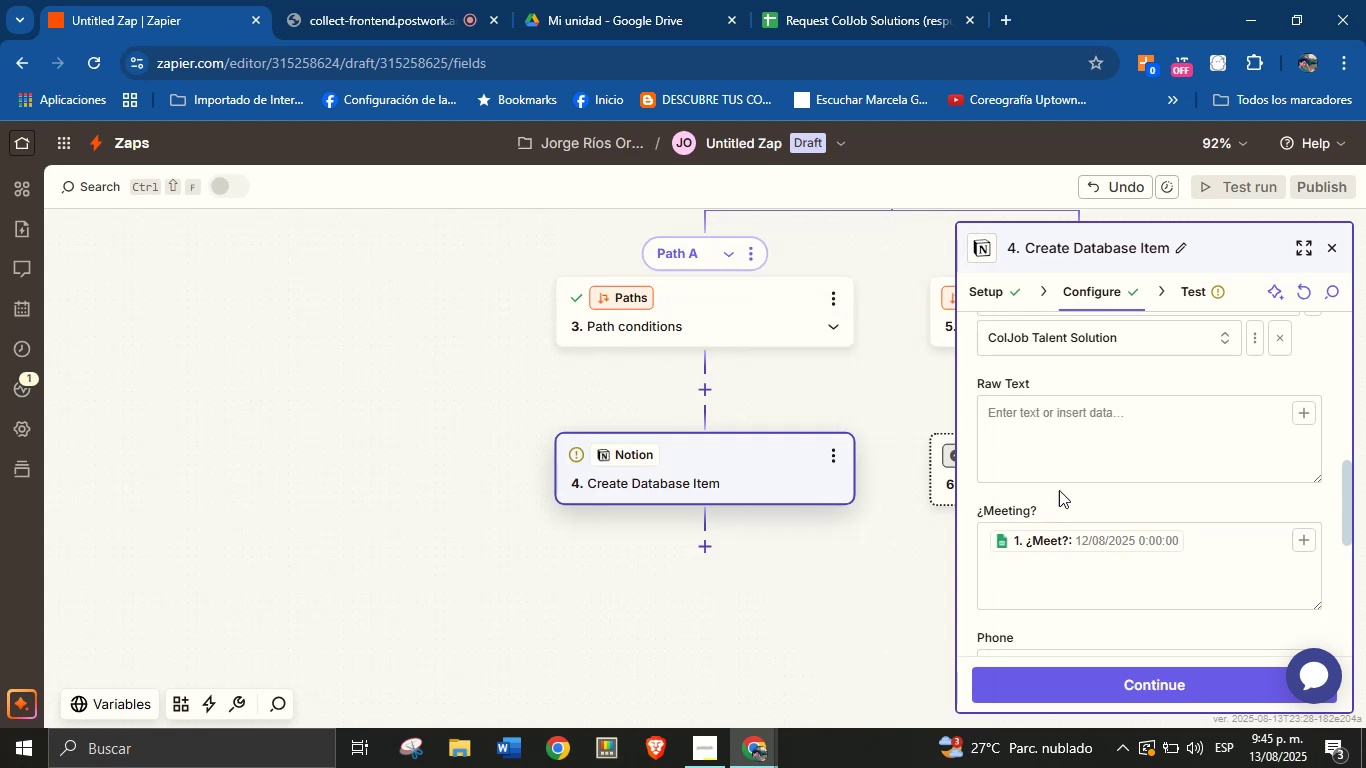 
scroll: coordinate [1065, 481], scroll_direction: down, amount: 2.0
 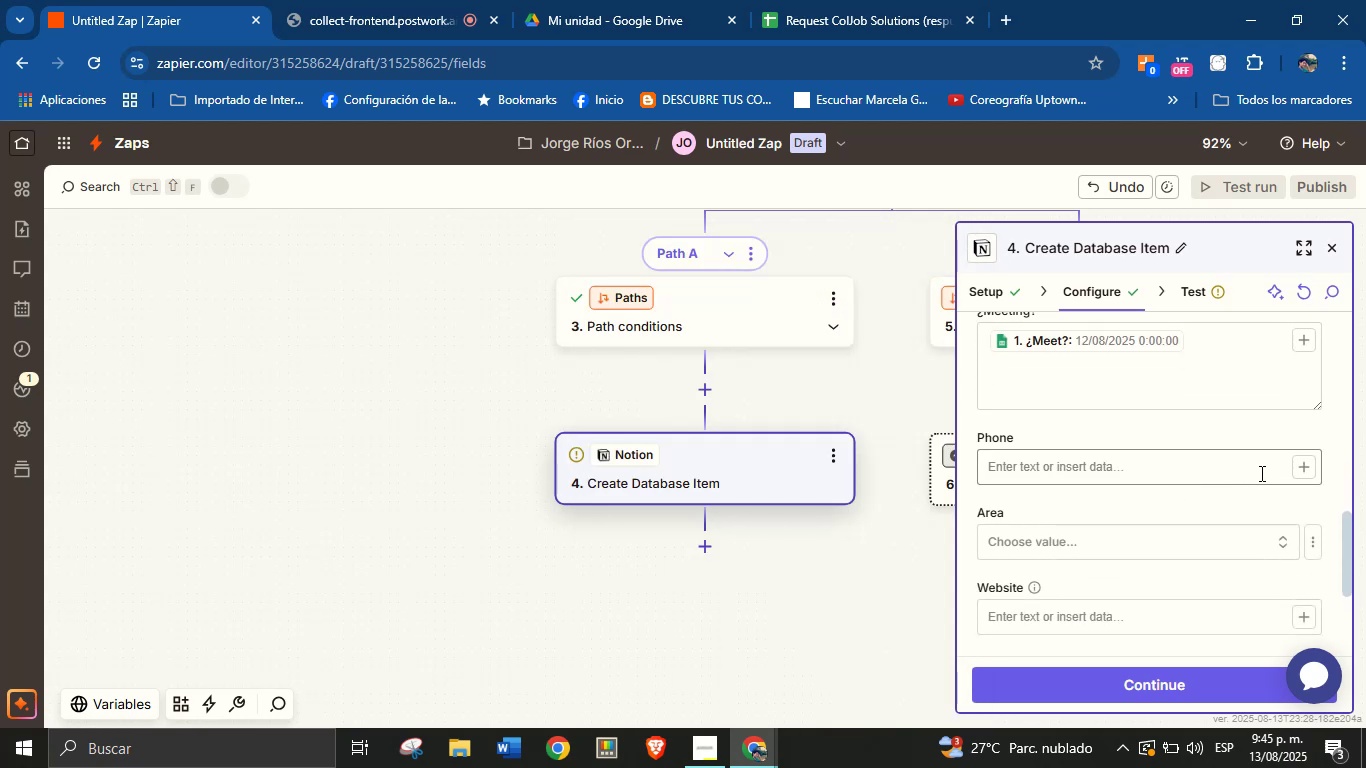 
left_click([1297, 469])
 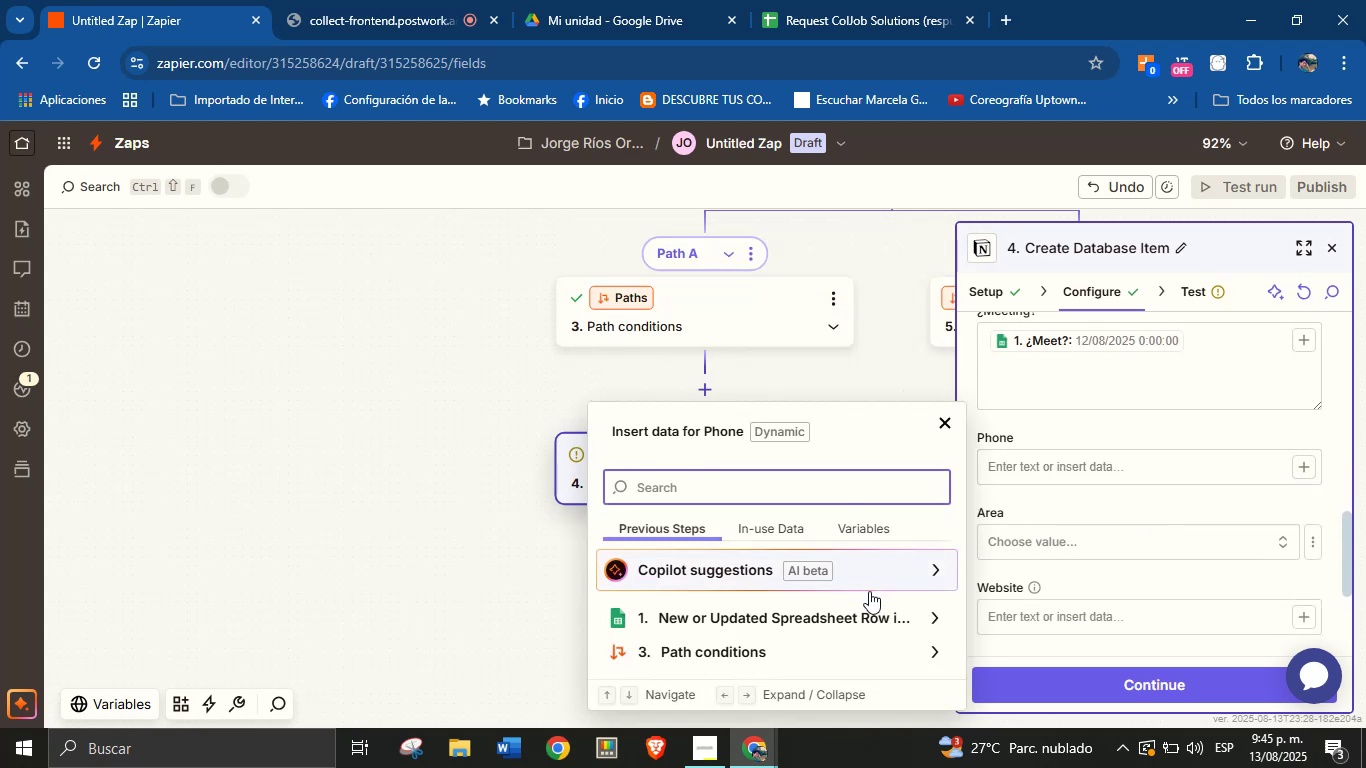 
left_click([868, 611])
 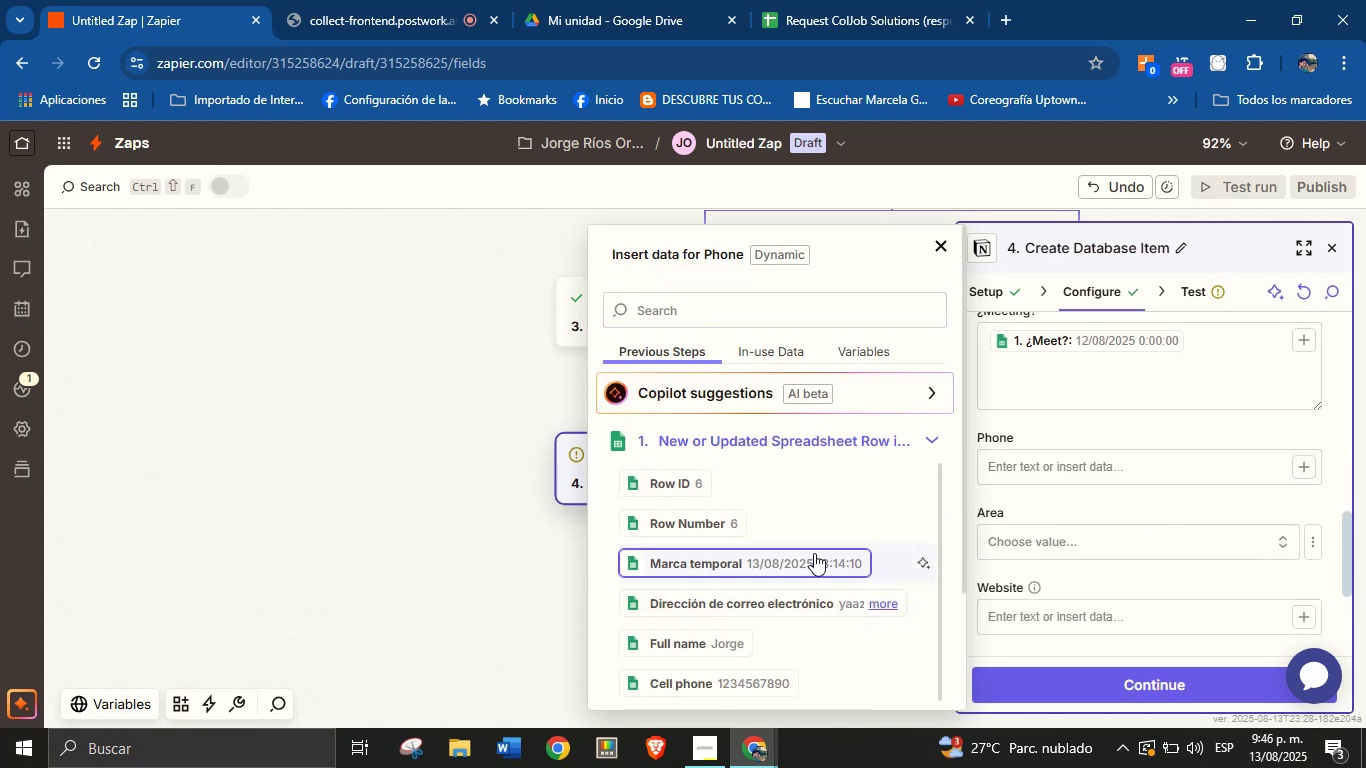 
scroll: coordinate [786, 566], scroll_direction: down, amount: 1.0
 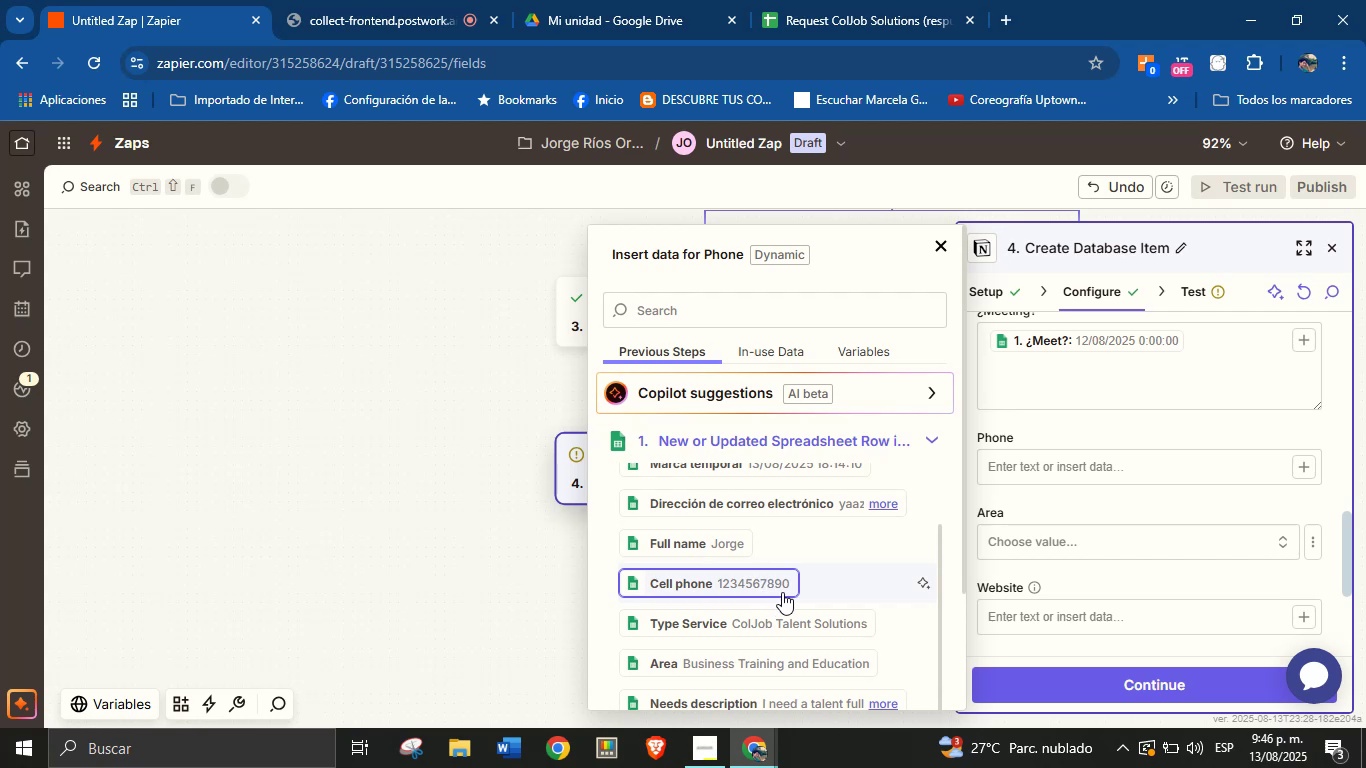 
scroll: coordinate [797, 563], scroll_direction: up, amount: 2.0
 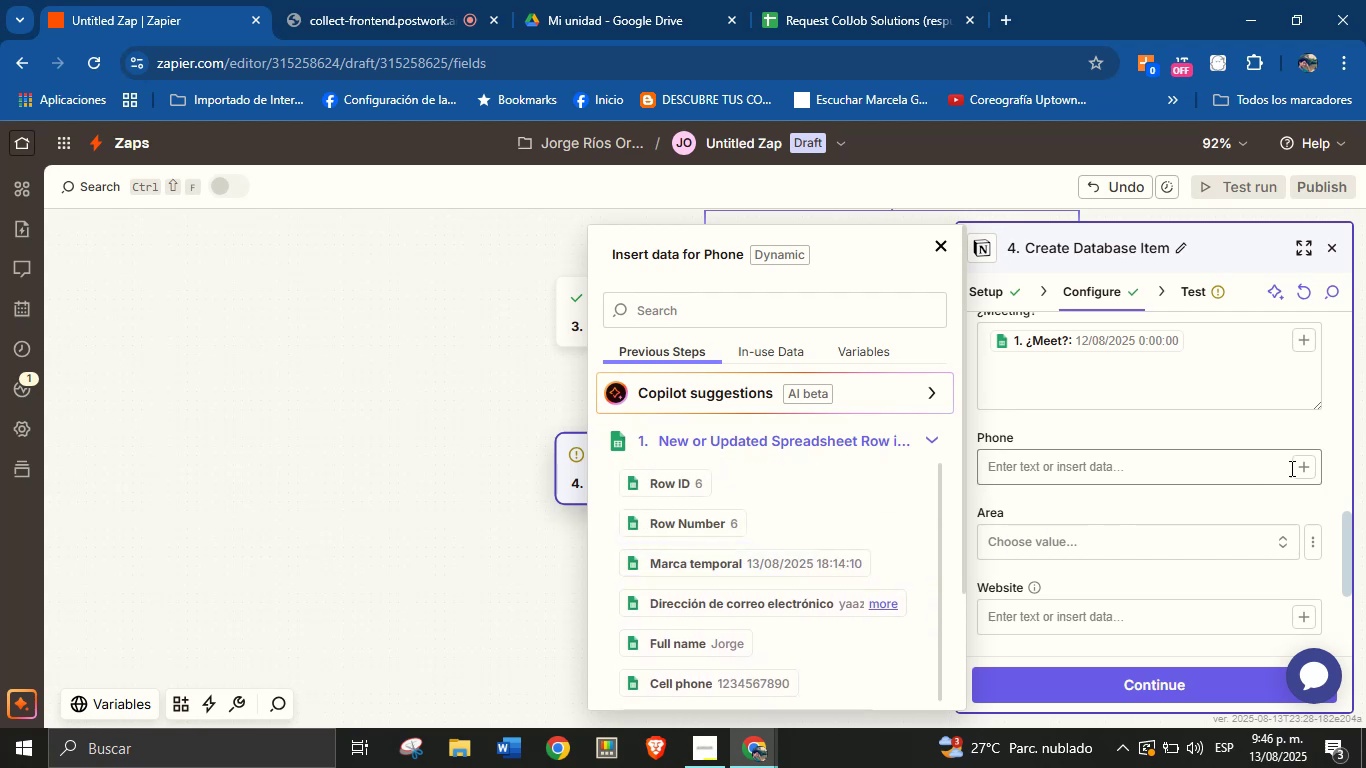 
left_click([1299, 464])
 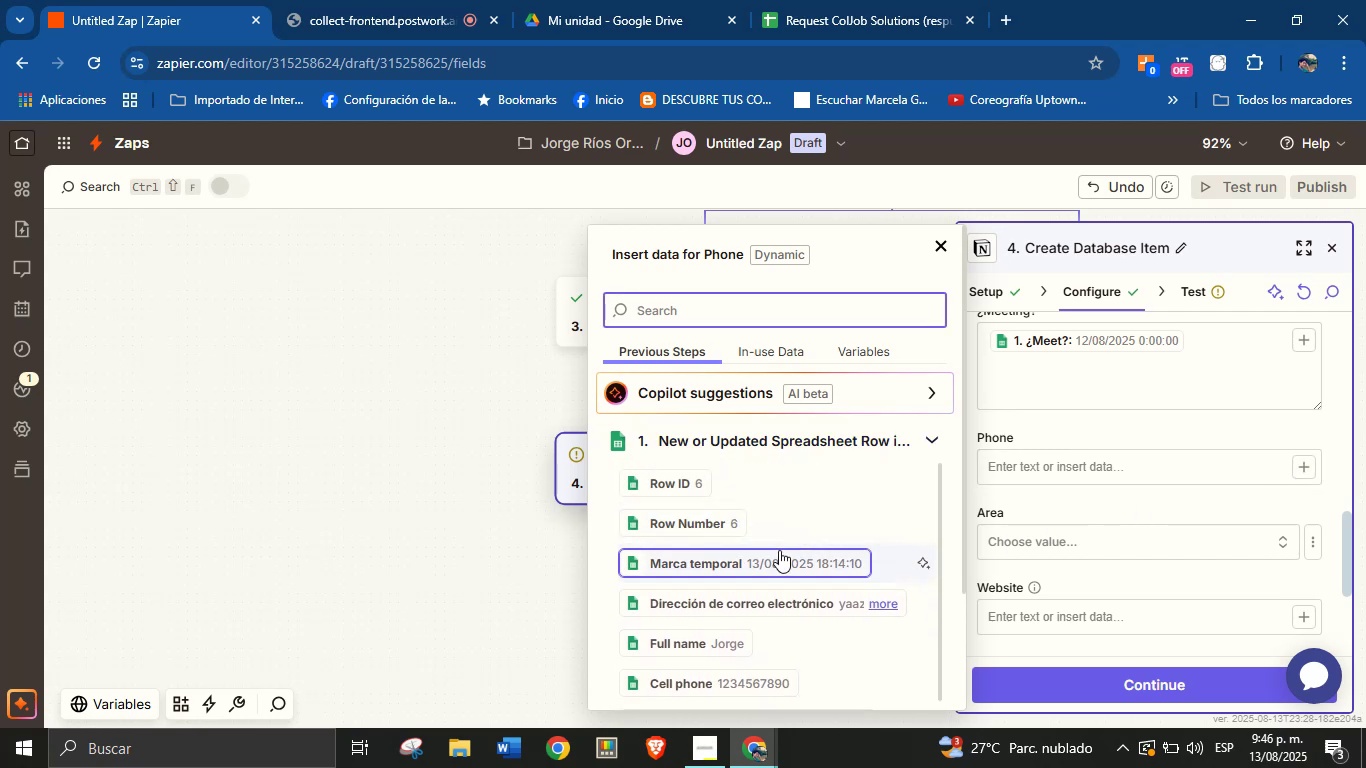 
scroll: coordinate [753, 572], scroll_direction: down, amount: 1.0
 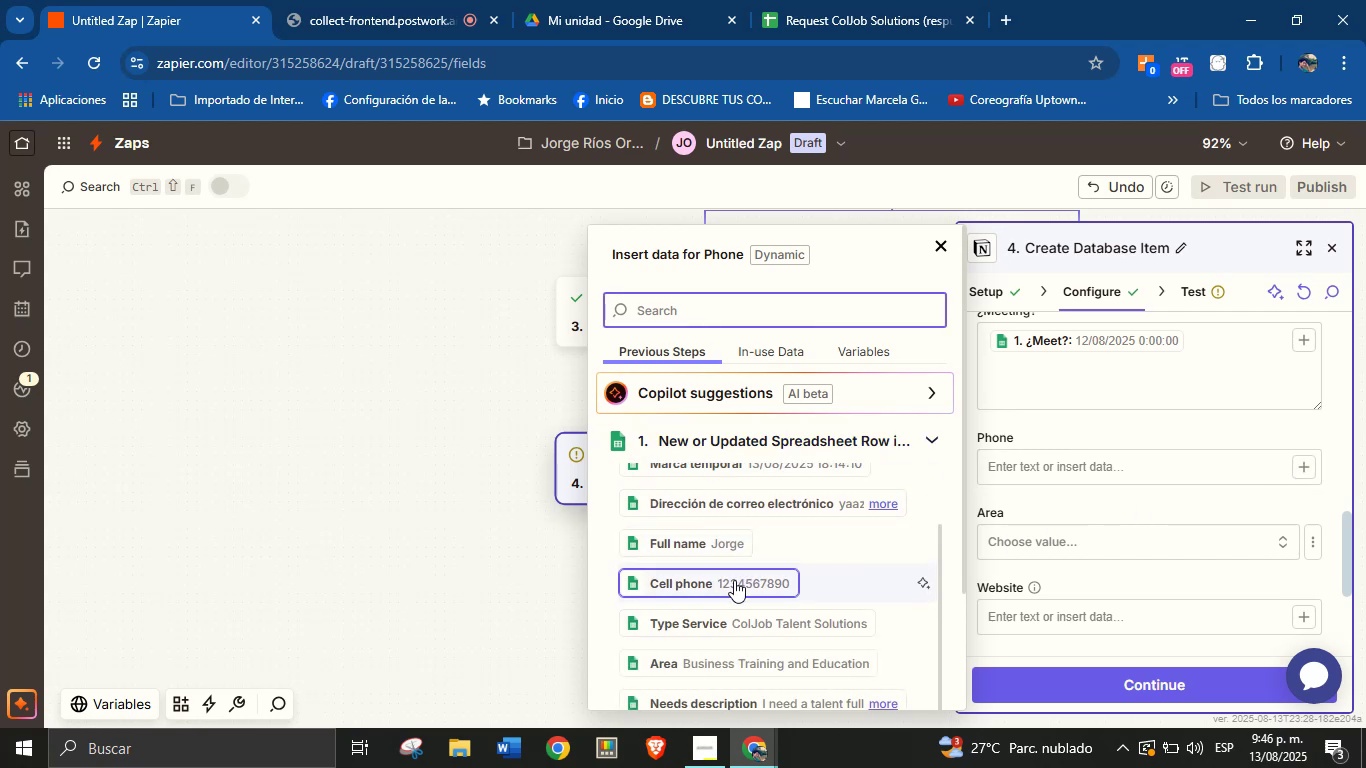 
left_click([734, 580])
 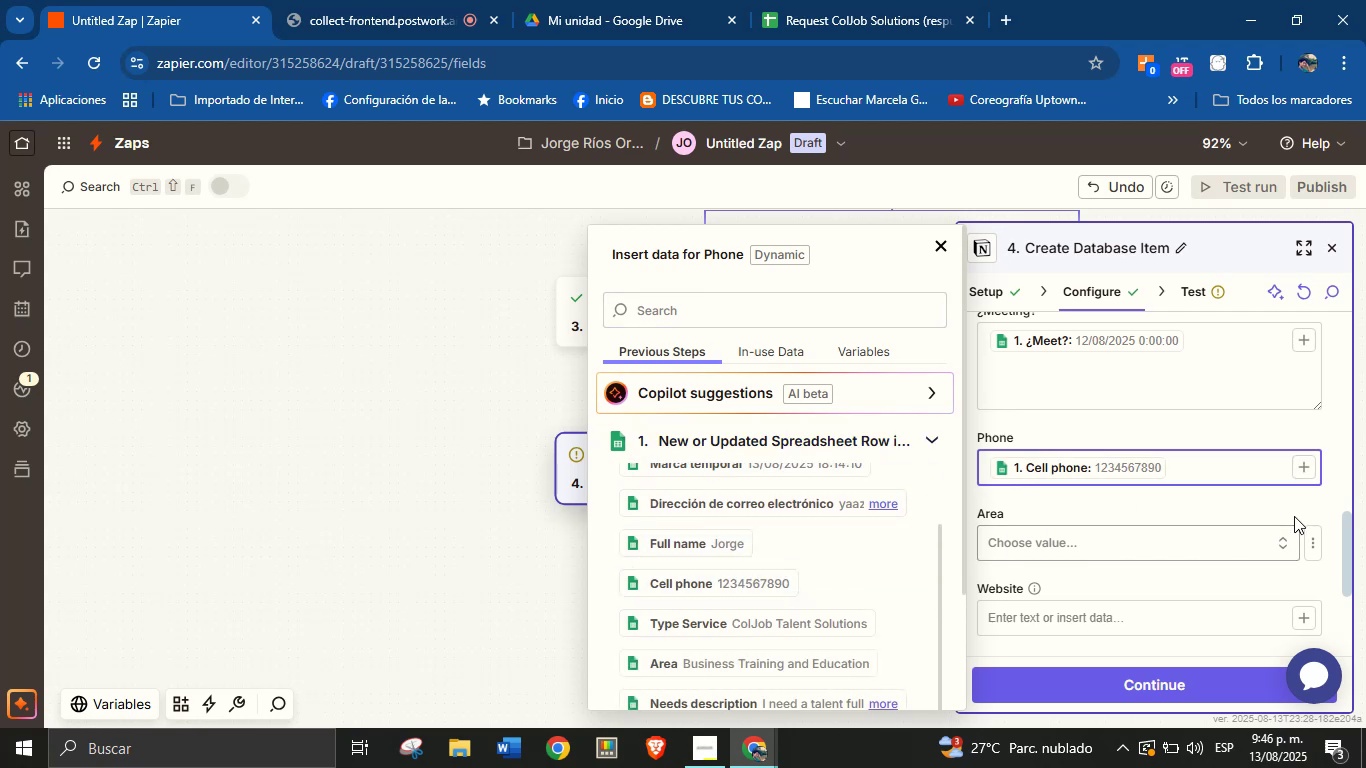 
left_click([1294, 516])
 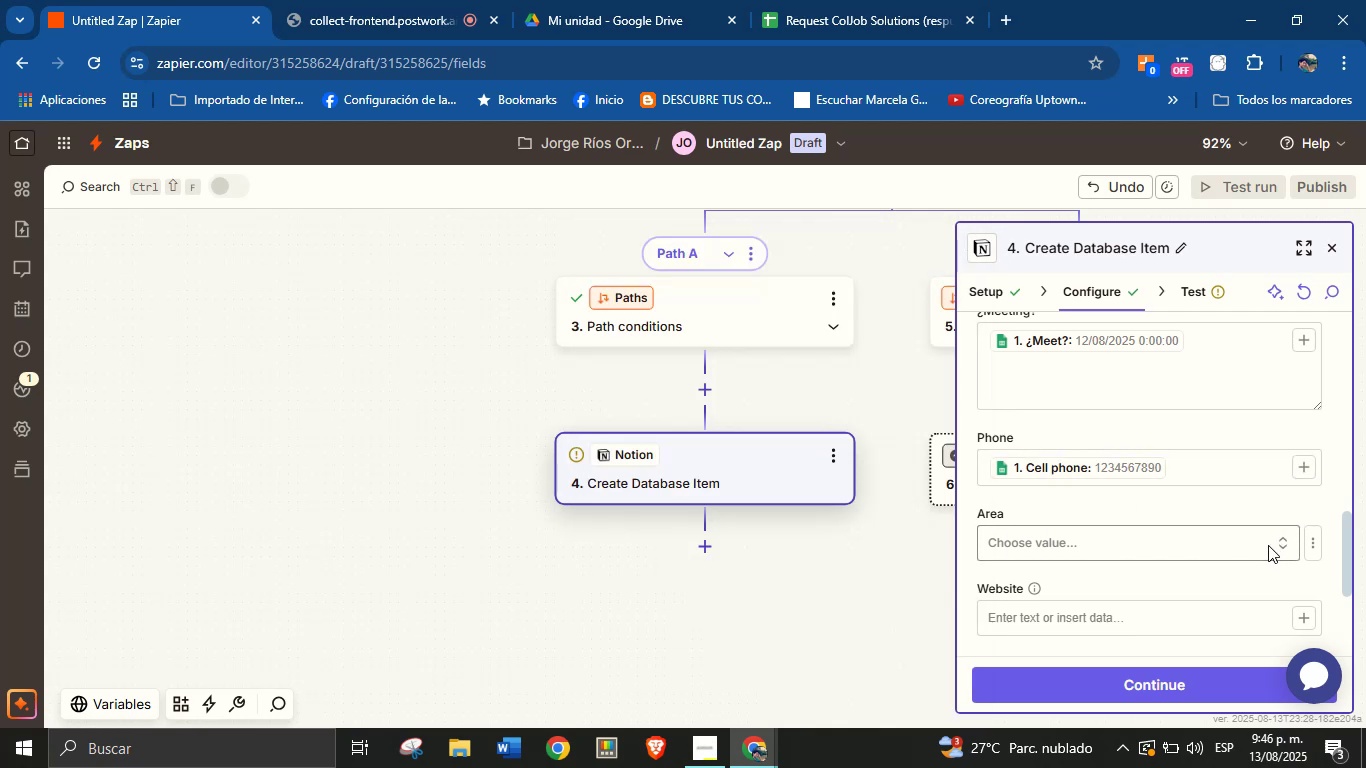 
left_click([1170, 550])
 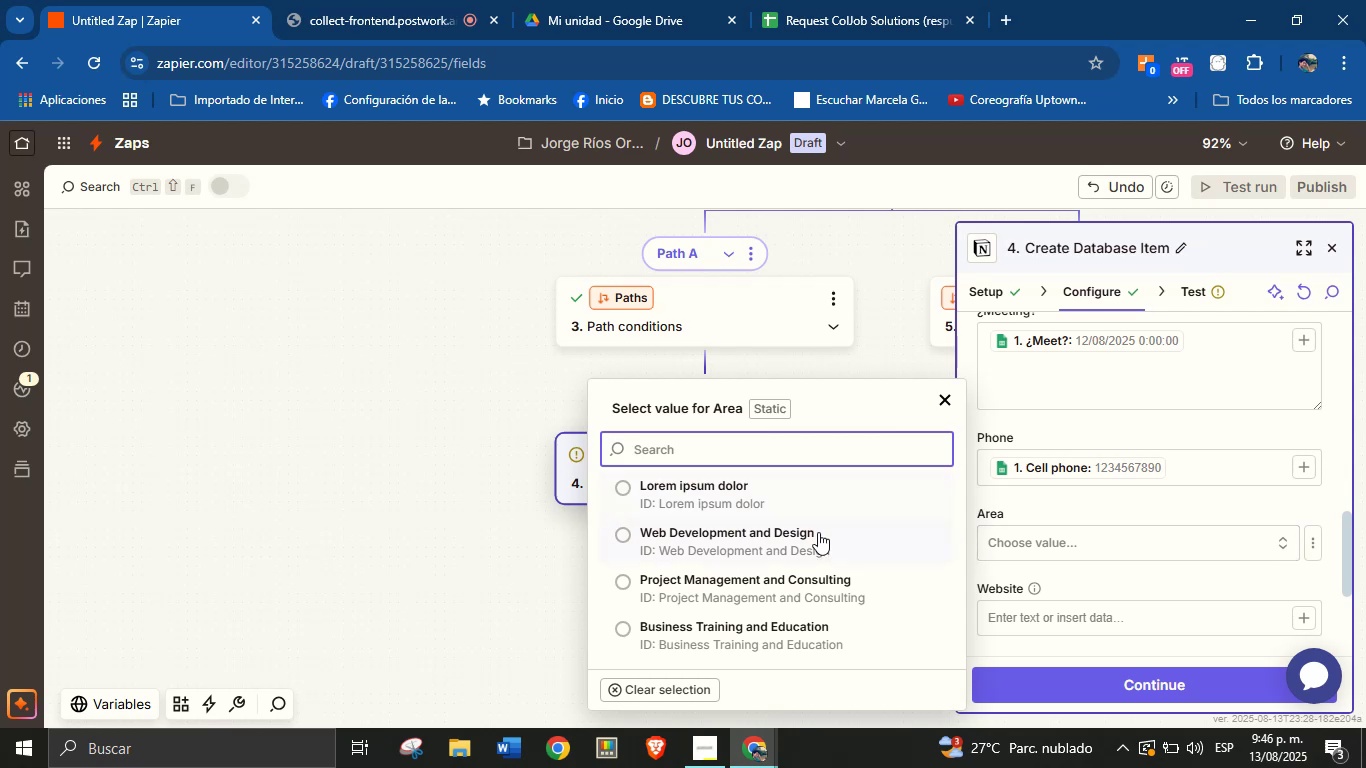 
scroll: coordinate [811, 571], scroll_direction: down, amount: 1.0
 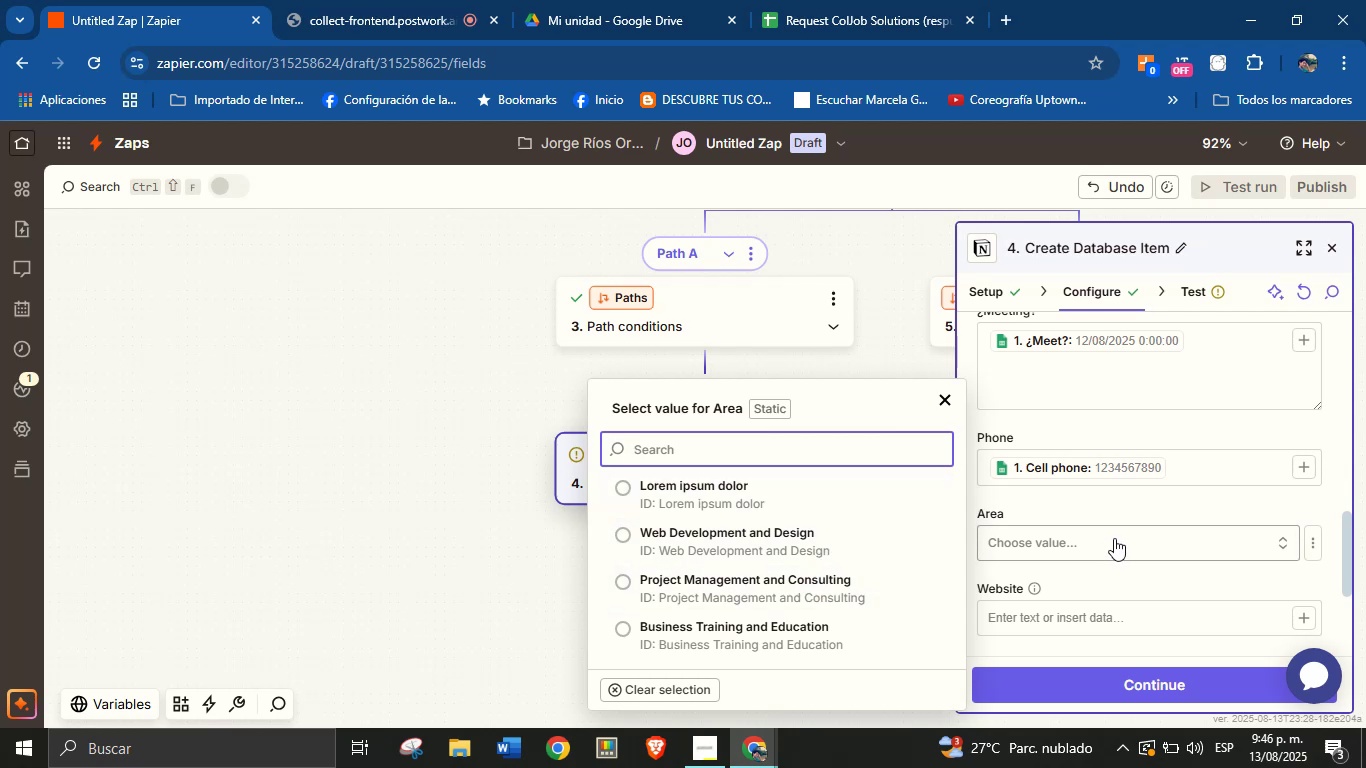 
left_click([1143, 495])
 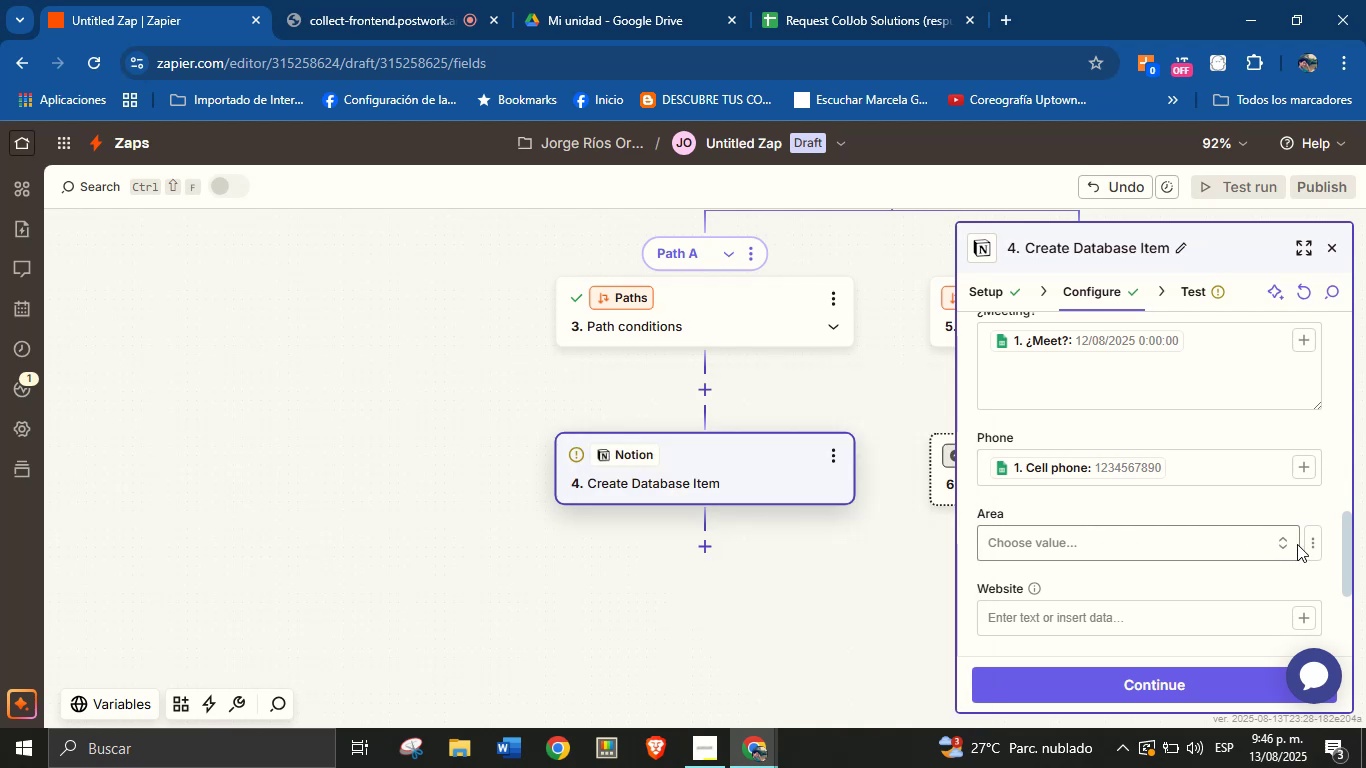 
left_click([1305, 546])
 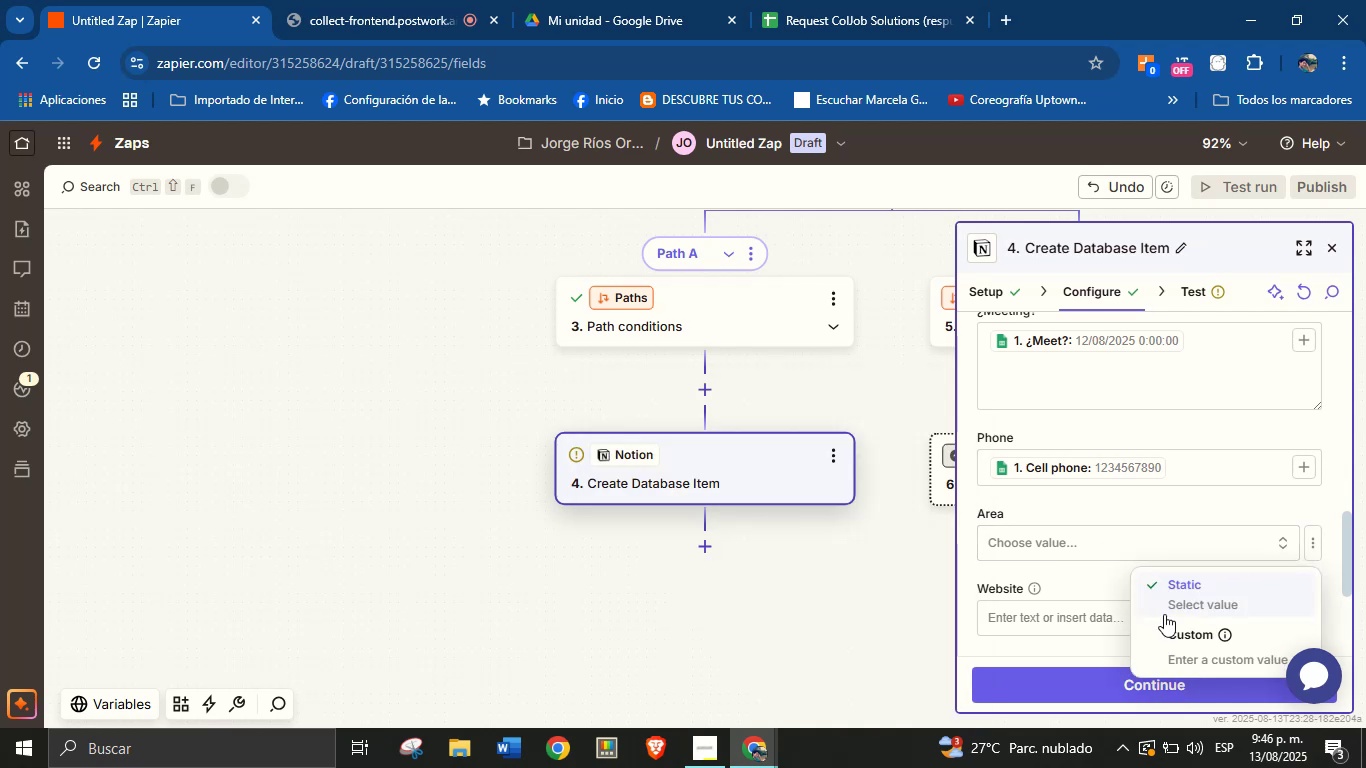 
left_click([1182, 650])
 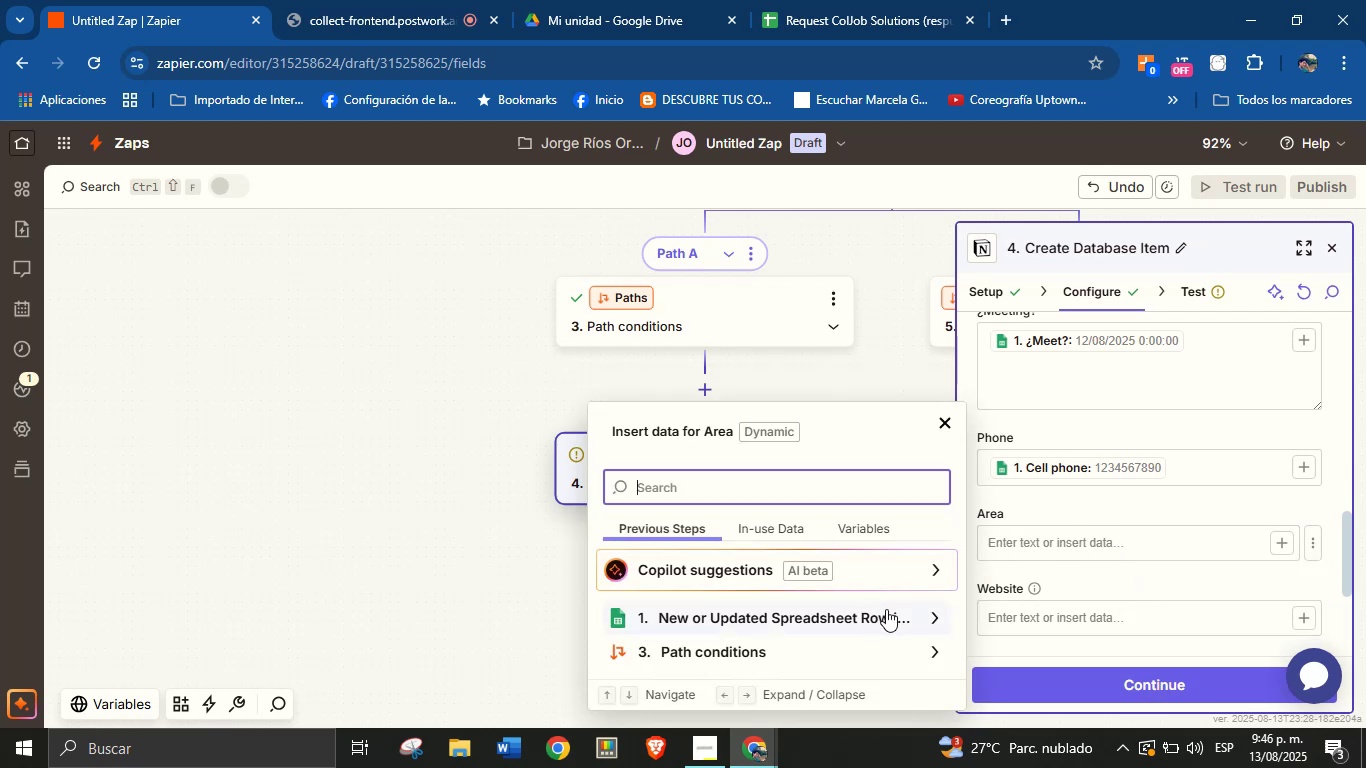 
left_click([930, 610])
 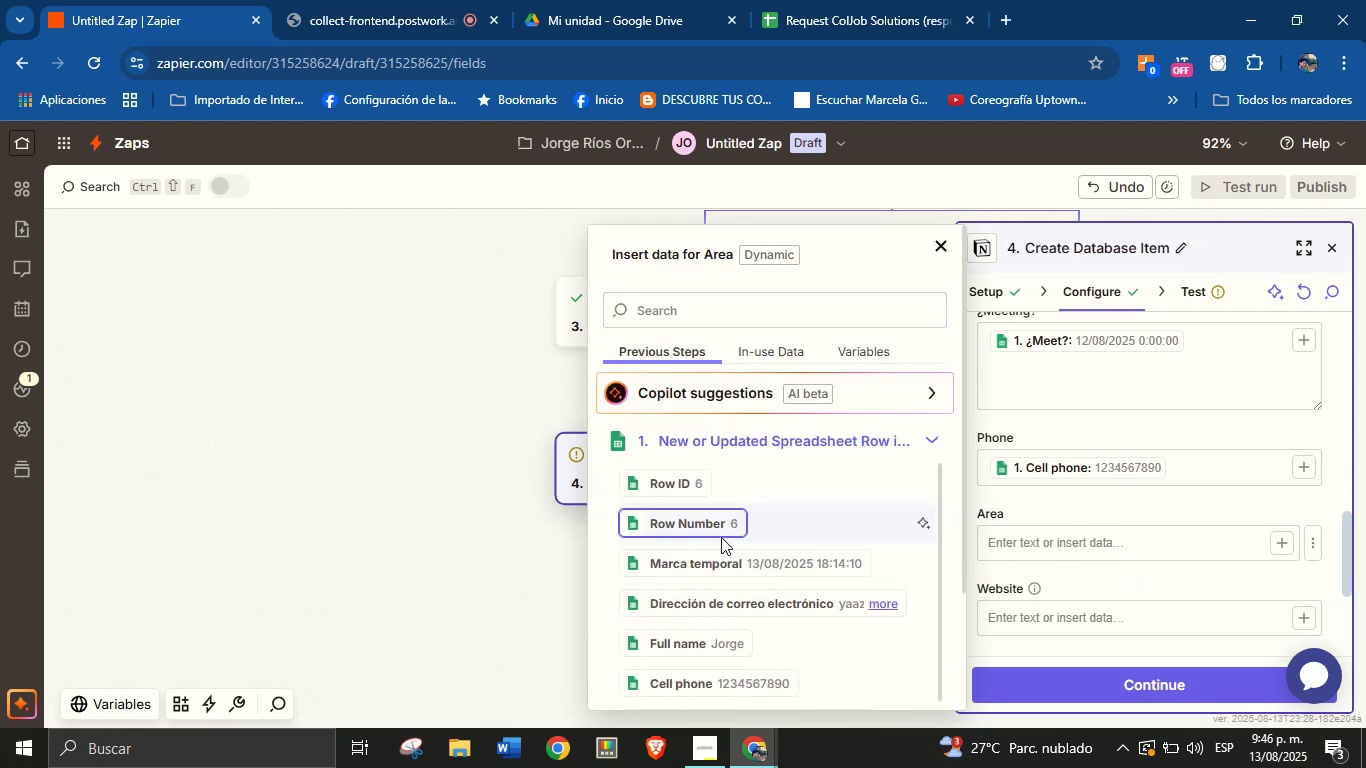 
scroll: coordinate [723, 567], scroll_direction: none, amount: 0.0
 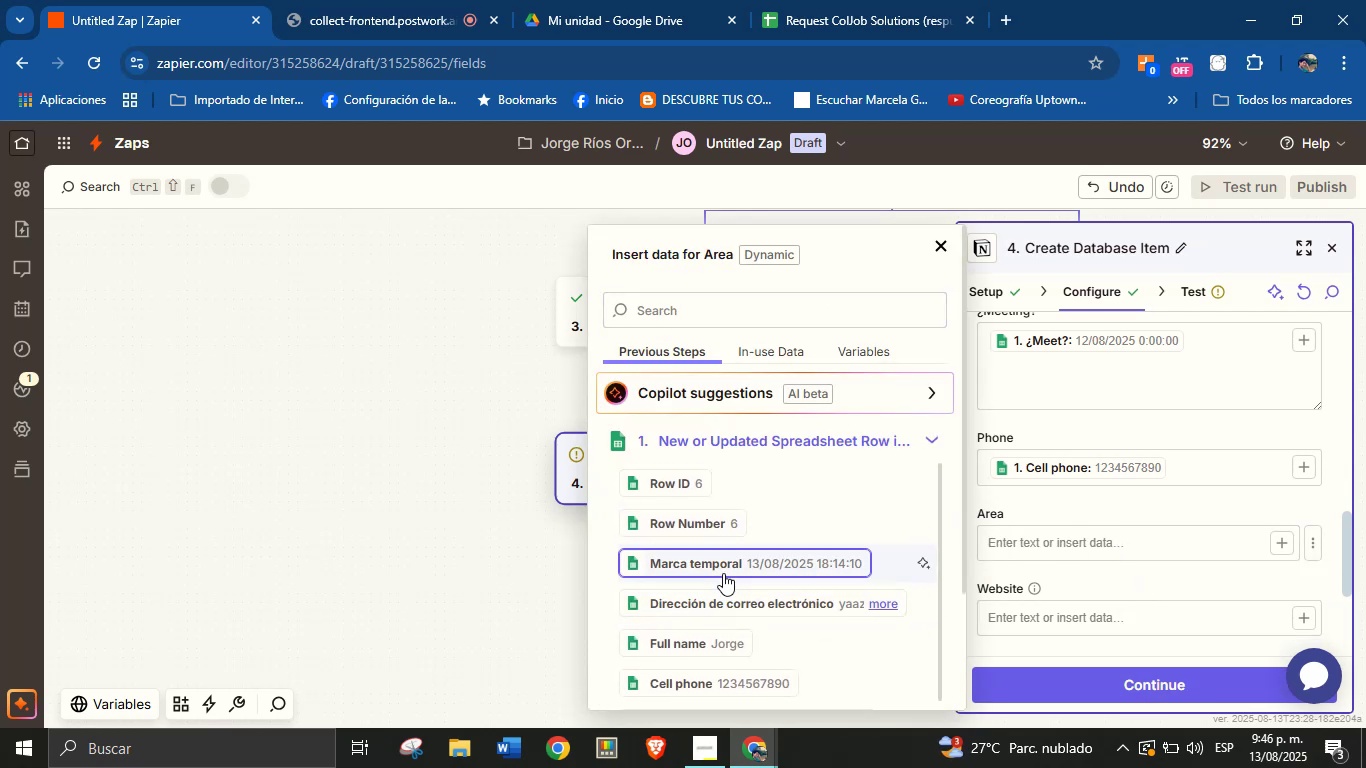 
scroll: coordinate [727, 560], scroll_direction: down, amount: 2.0
 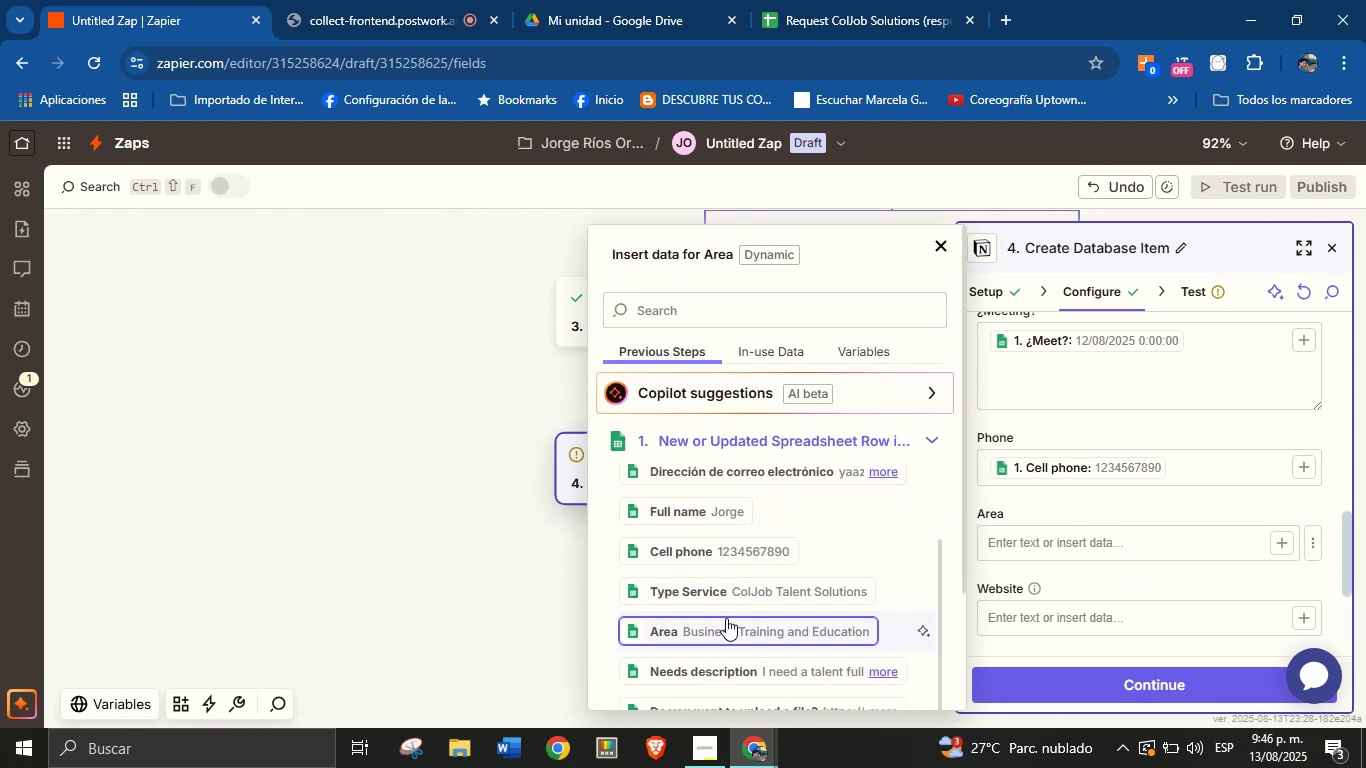 
left_click([726, 621])
 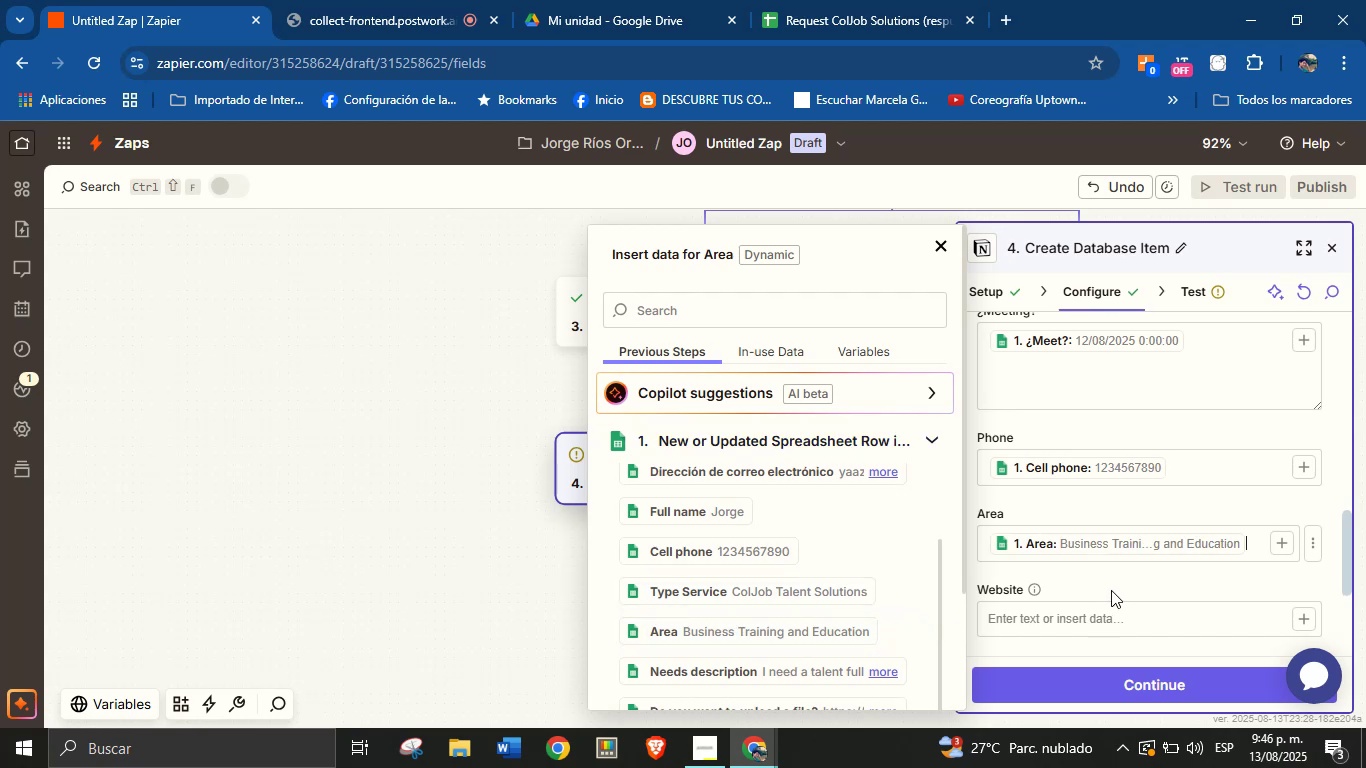 
left_click([1111, 590])
 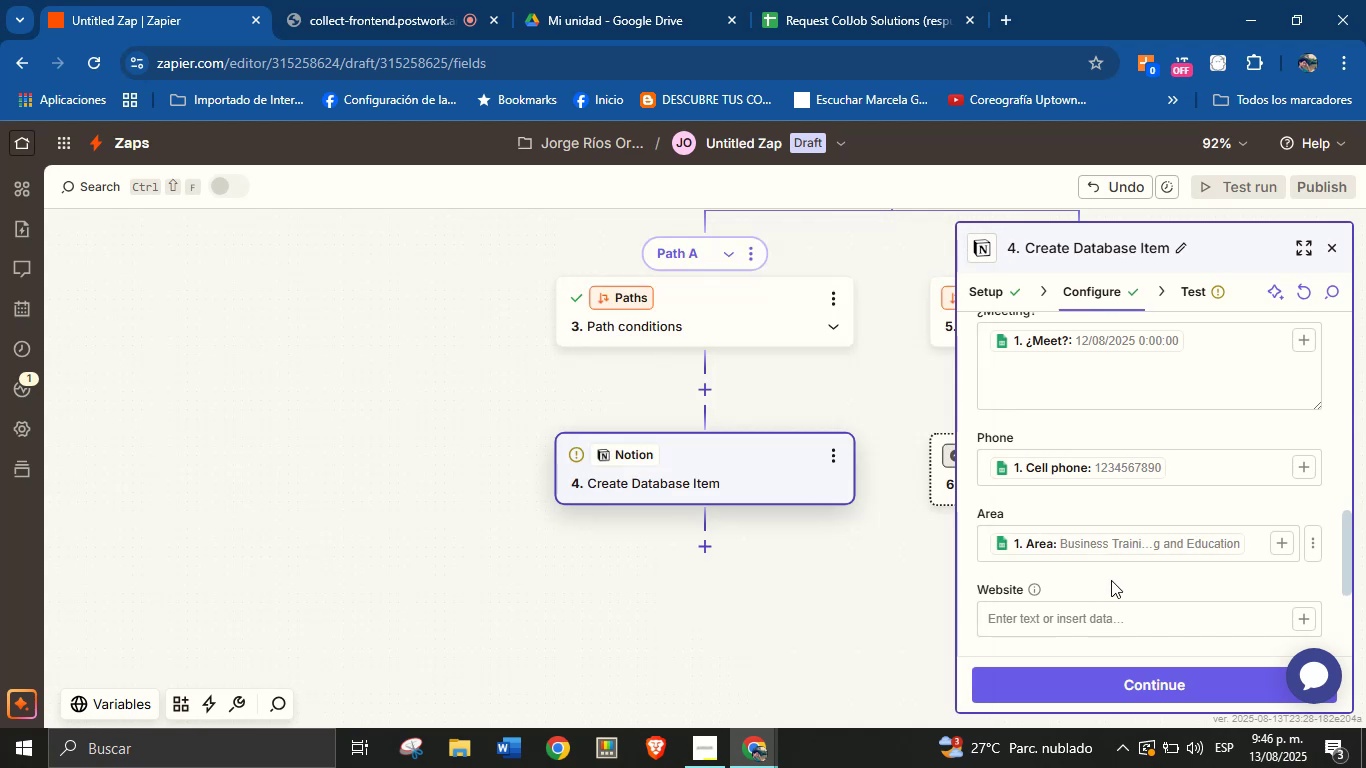 
scroll: coordinate [1111, 503], scroll_direction: none, amount: 0.0
 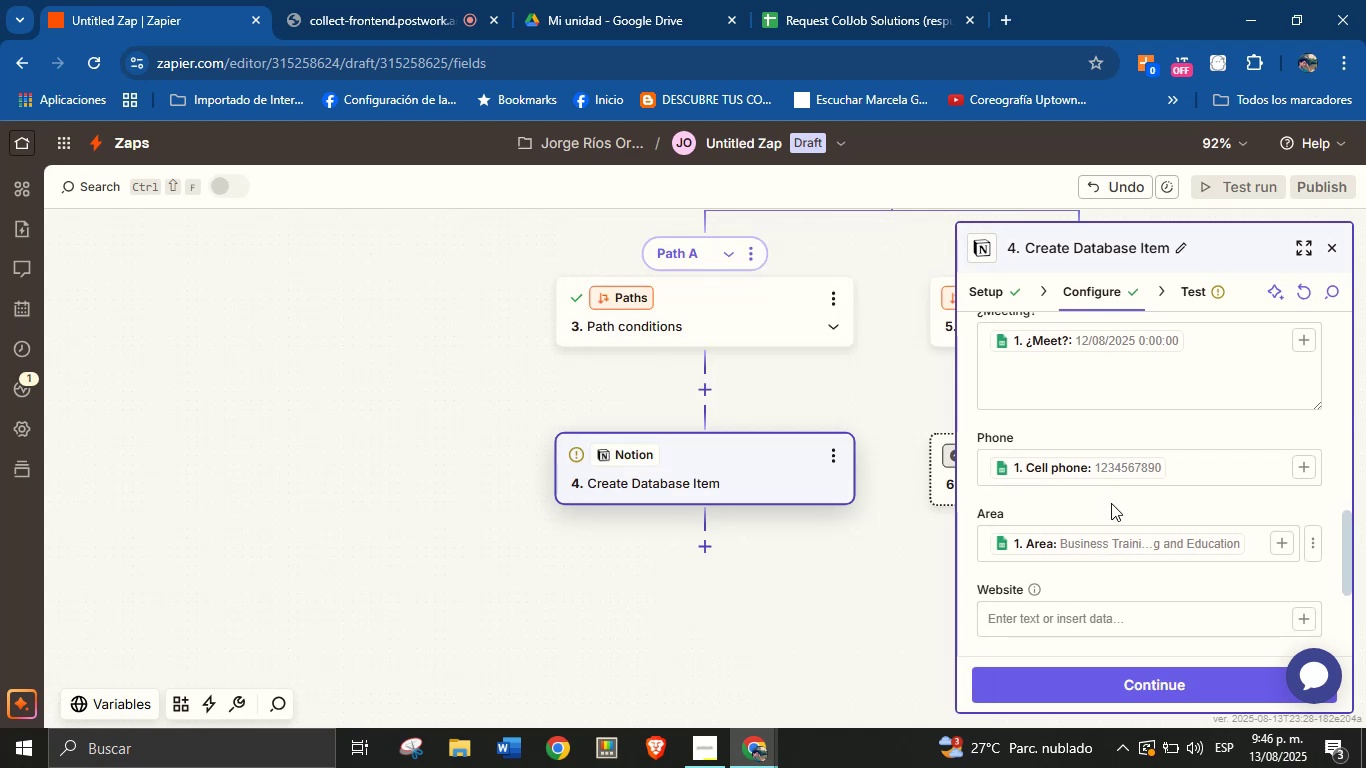 
scroll: coordinate [1111, 503], scroll_direction: down, amount: 3.0
 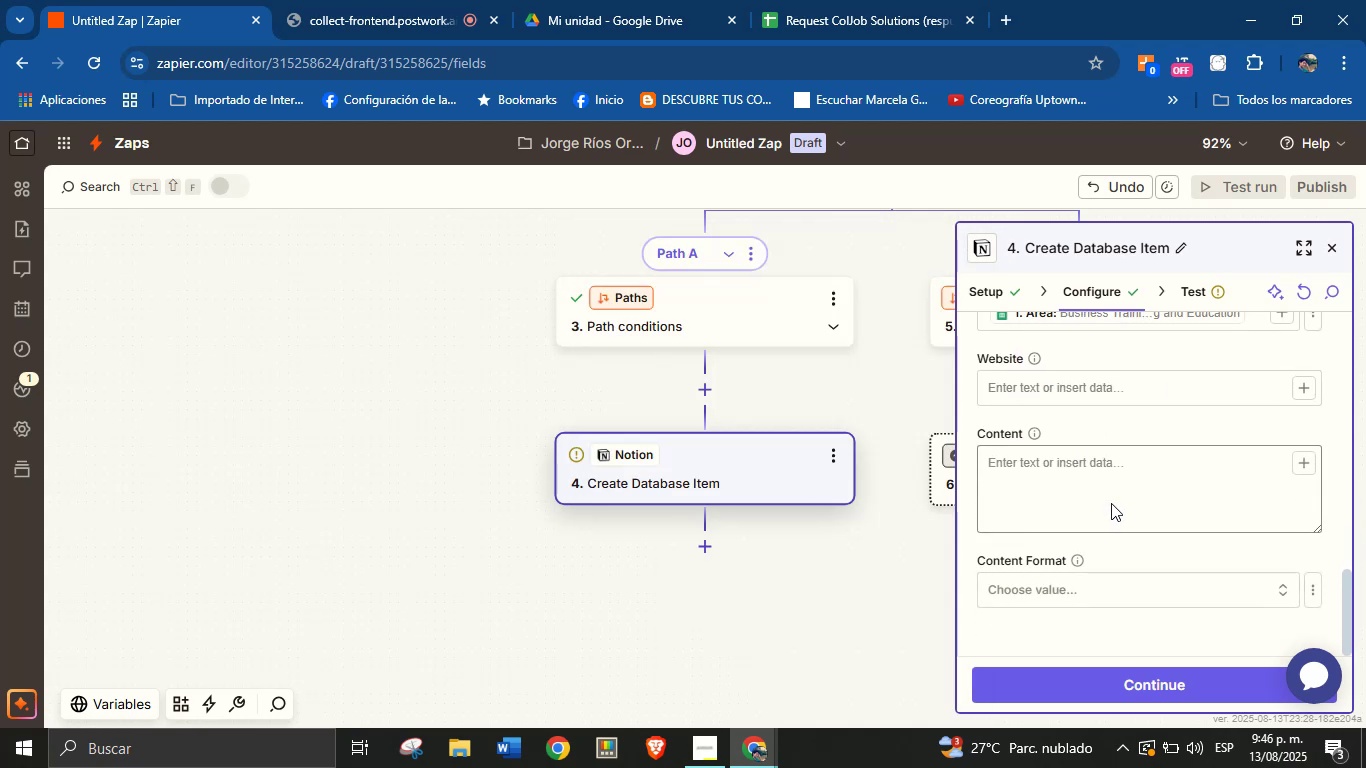 
scroll: coordinate [1109, 489], scroll_direction: none, amount: 0.0
 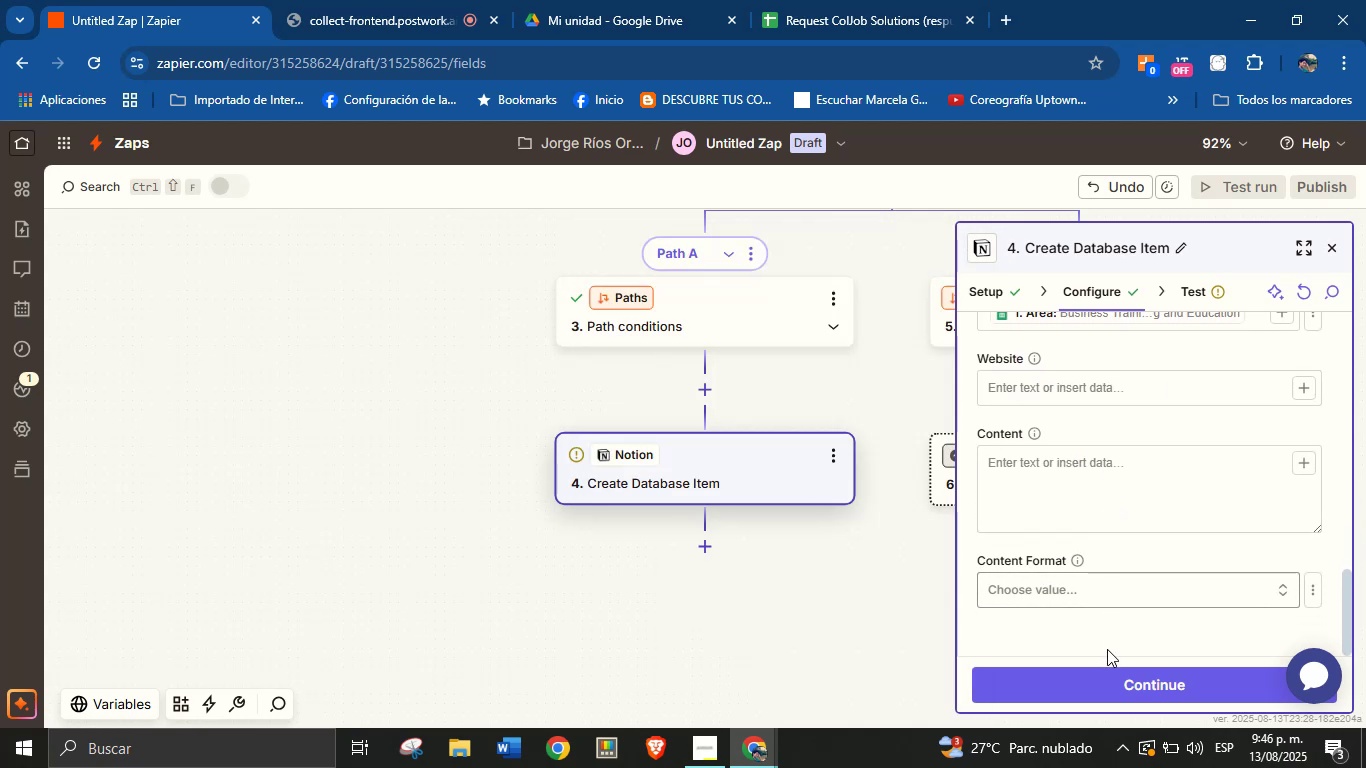 
left_click([1122, 694])
 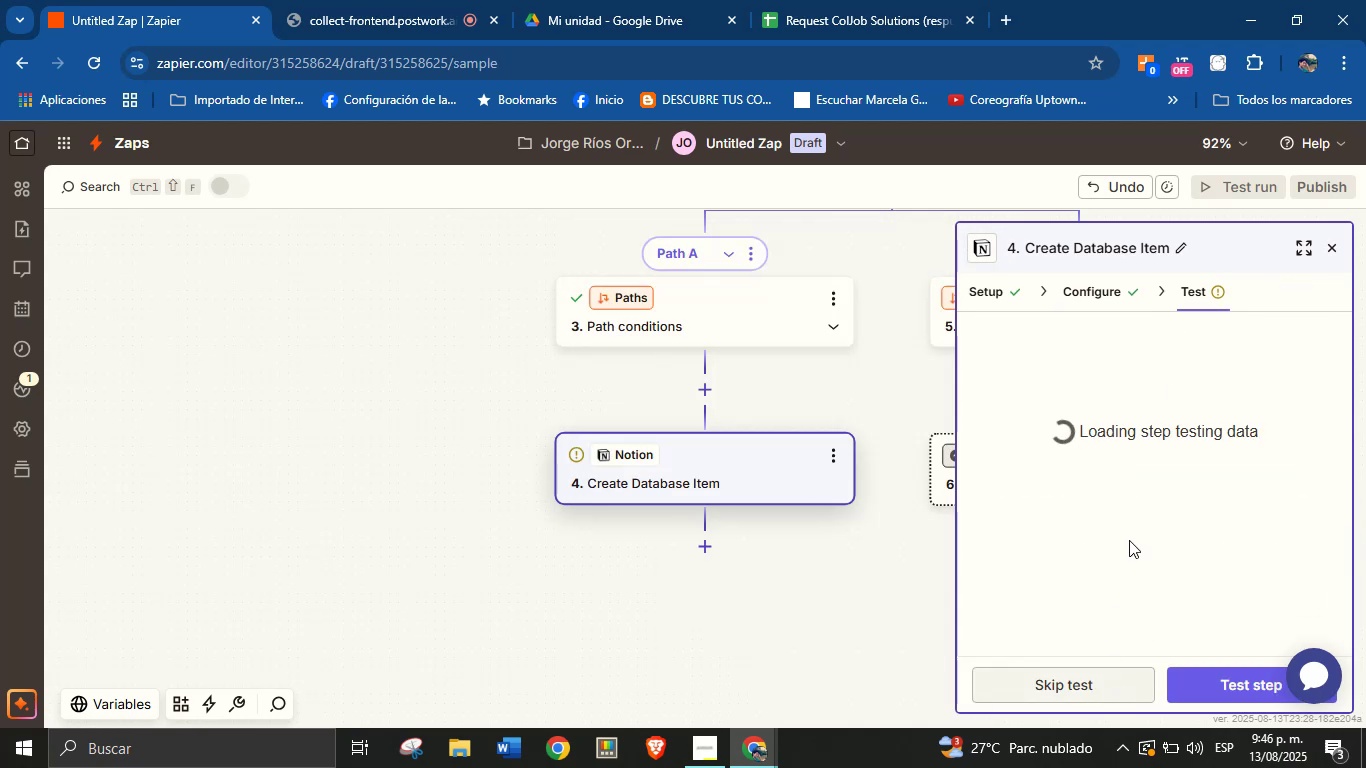 
scroll: coordinate [1130, 561], scroll_direction: down, amount: 8.0
 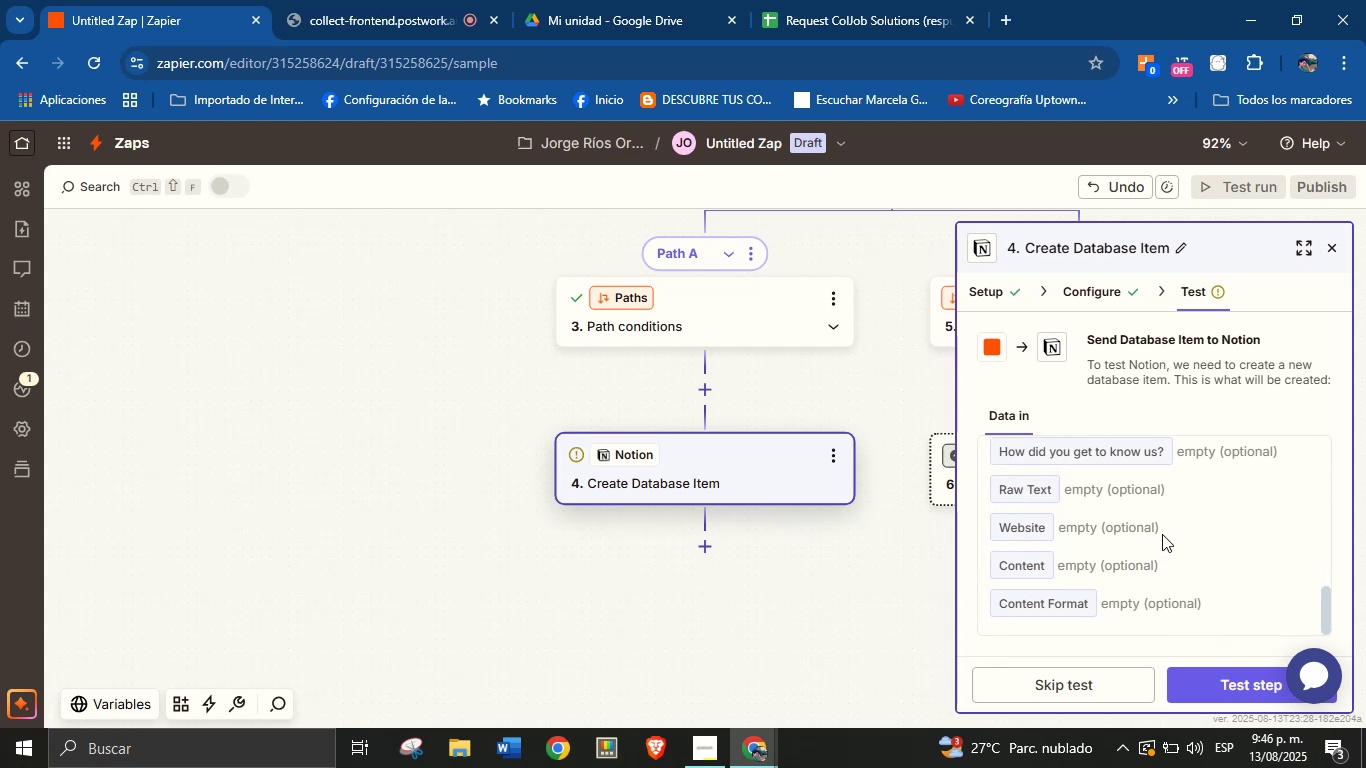 
wait(6.26)
 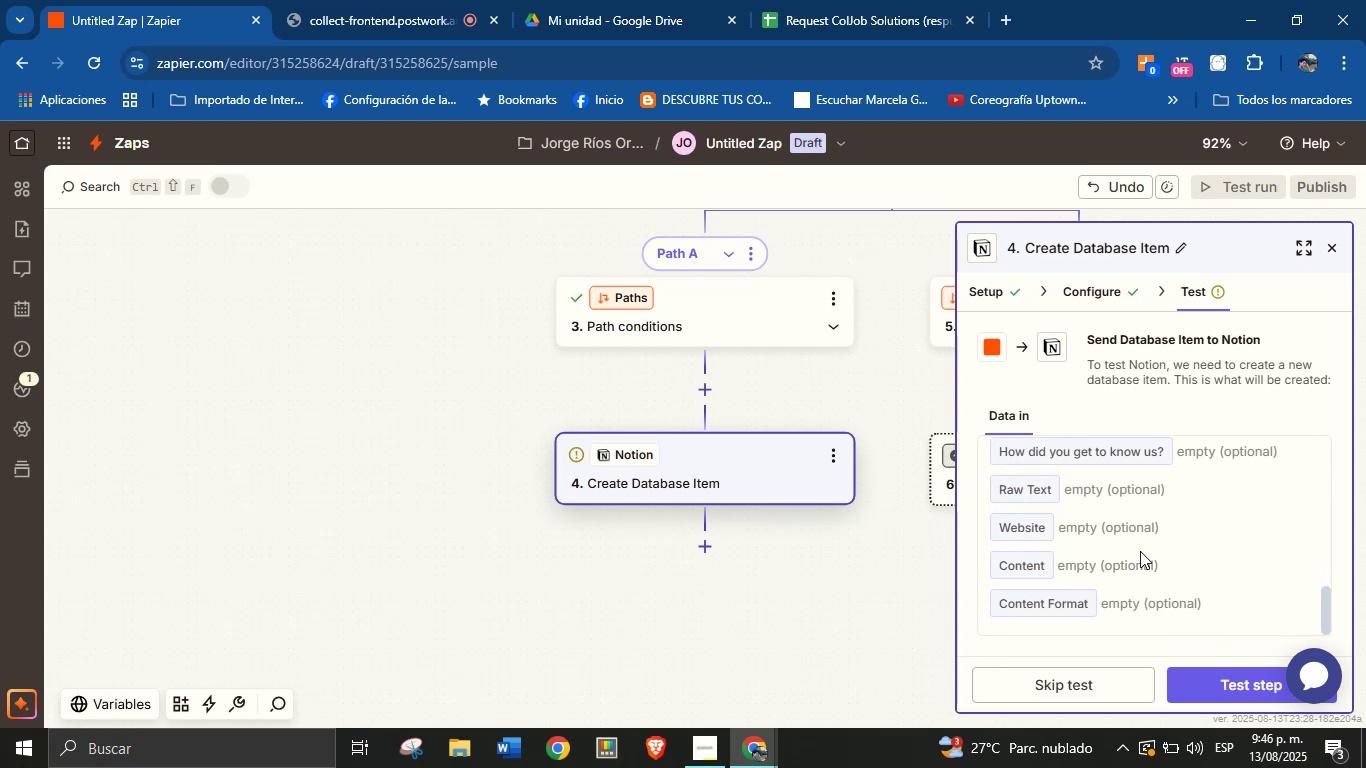 
left_click([1215, 676])
 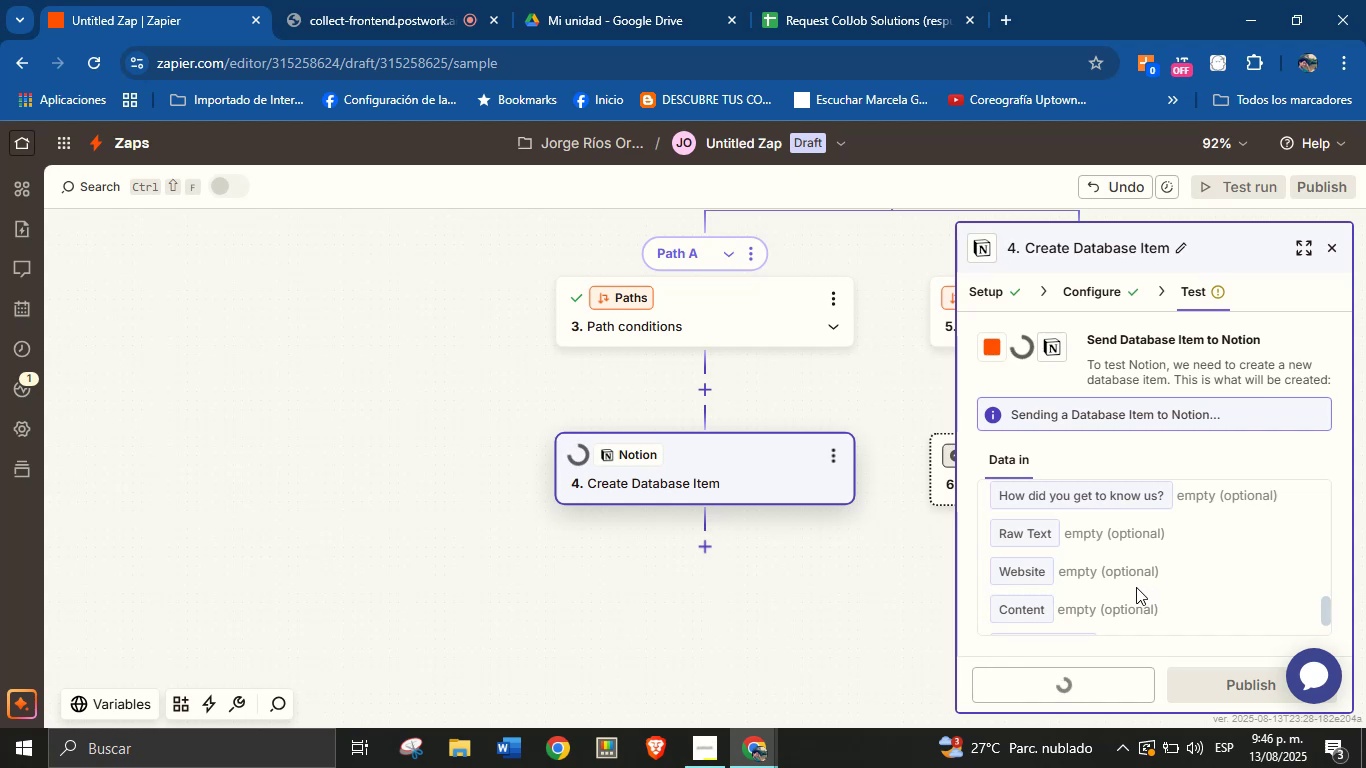 
wait(10.22)
 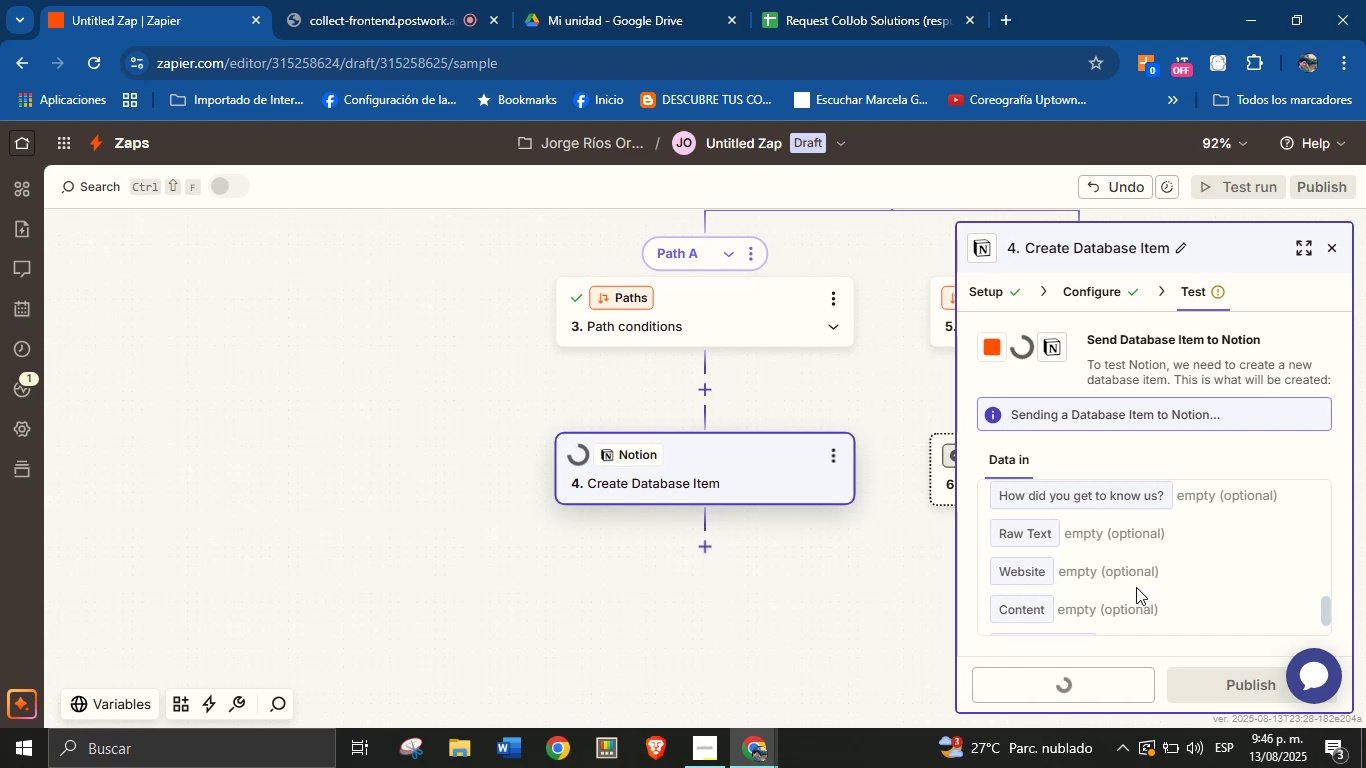 
mouse_move([708, 547])
 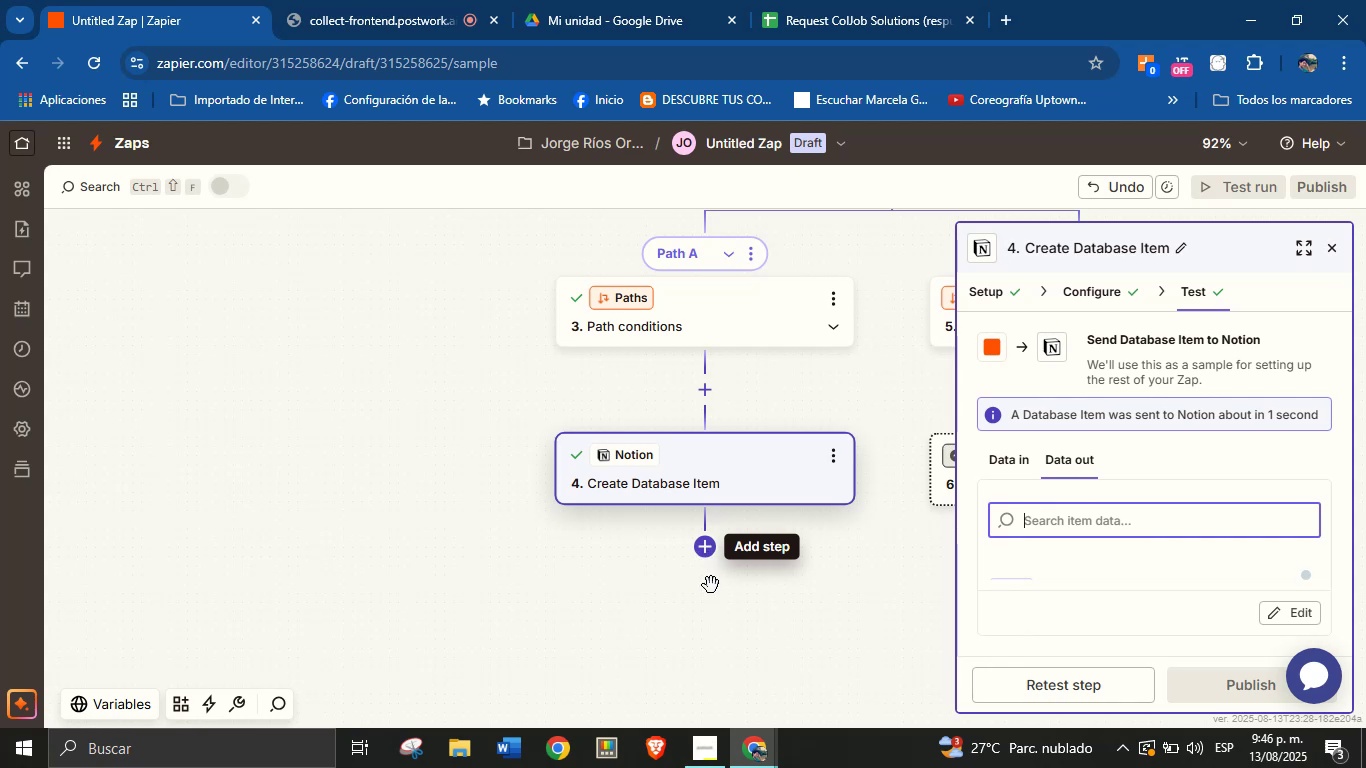 
wait(8.64)
 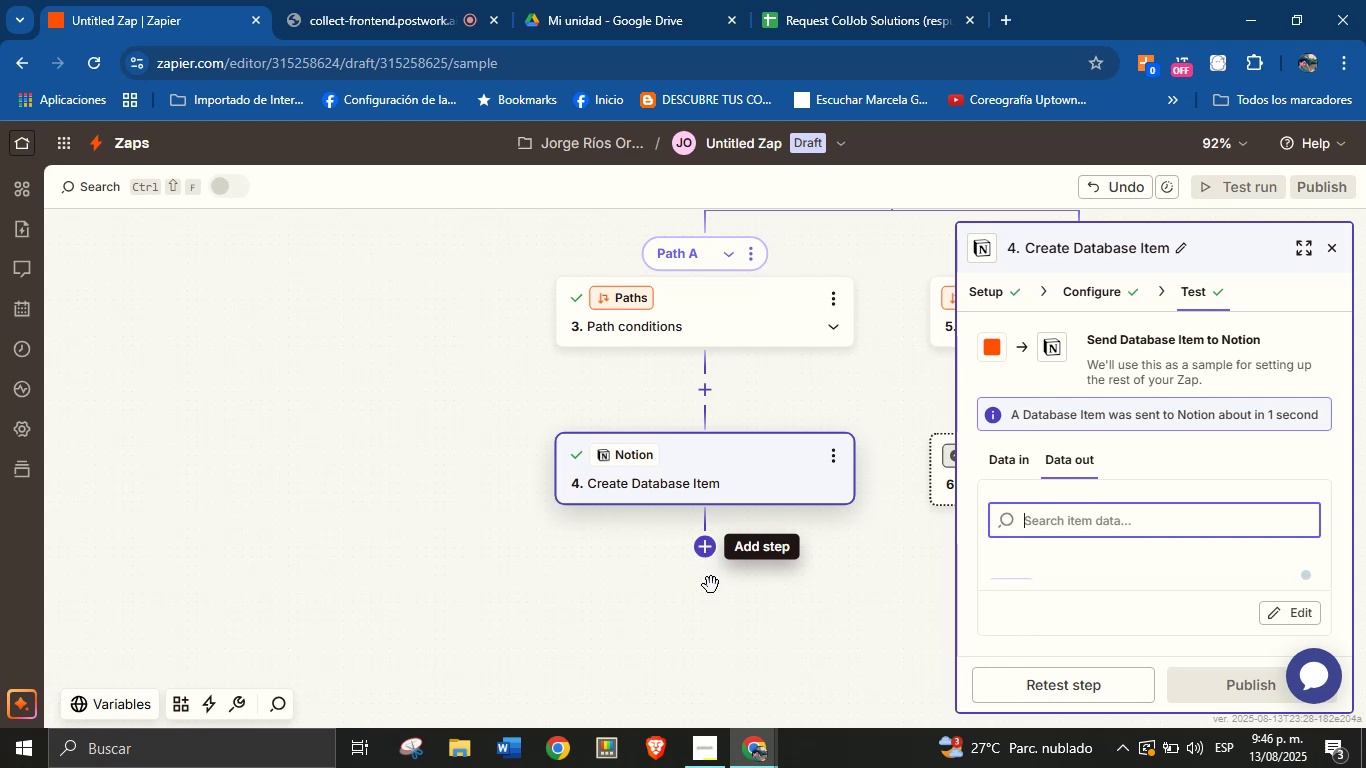 
left_click([706, 541])
 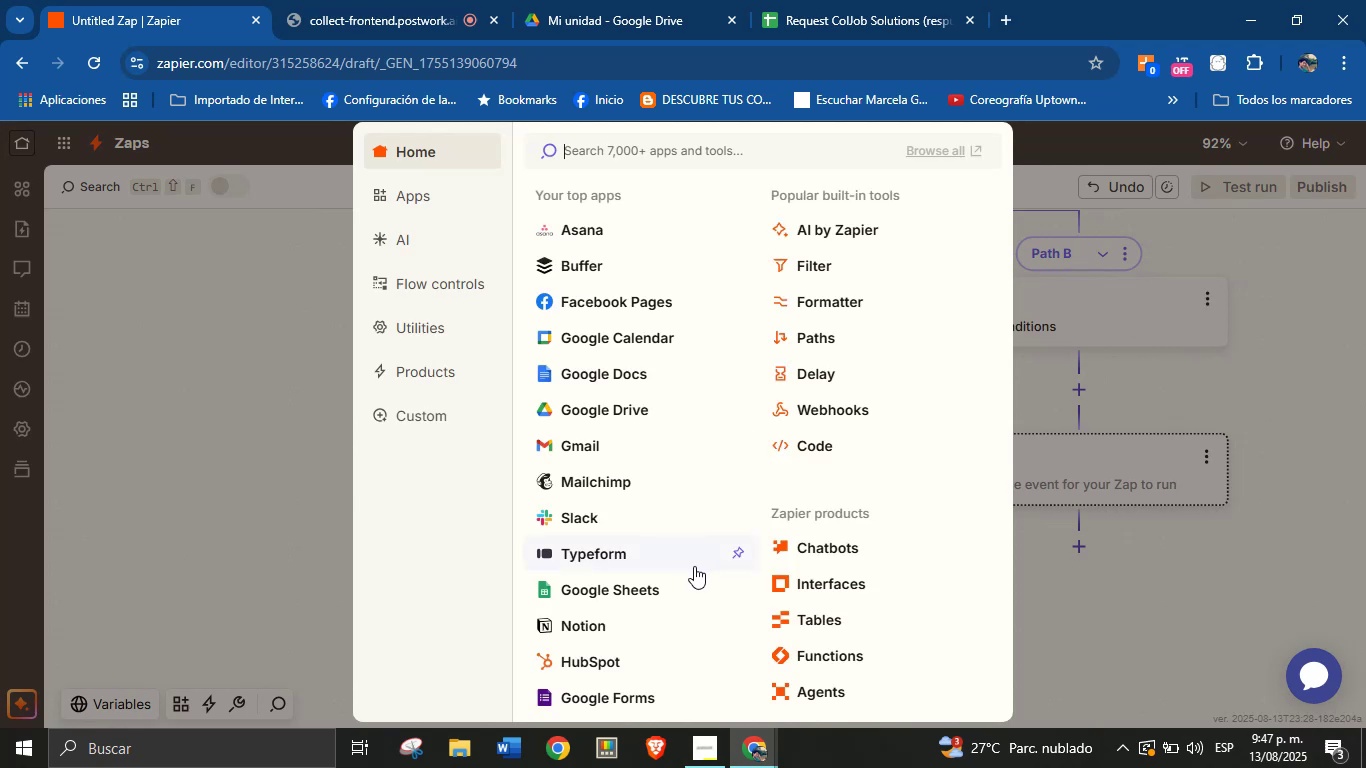 
wait(9.32)
 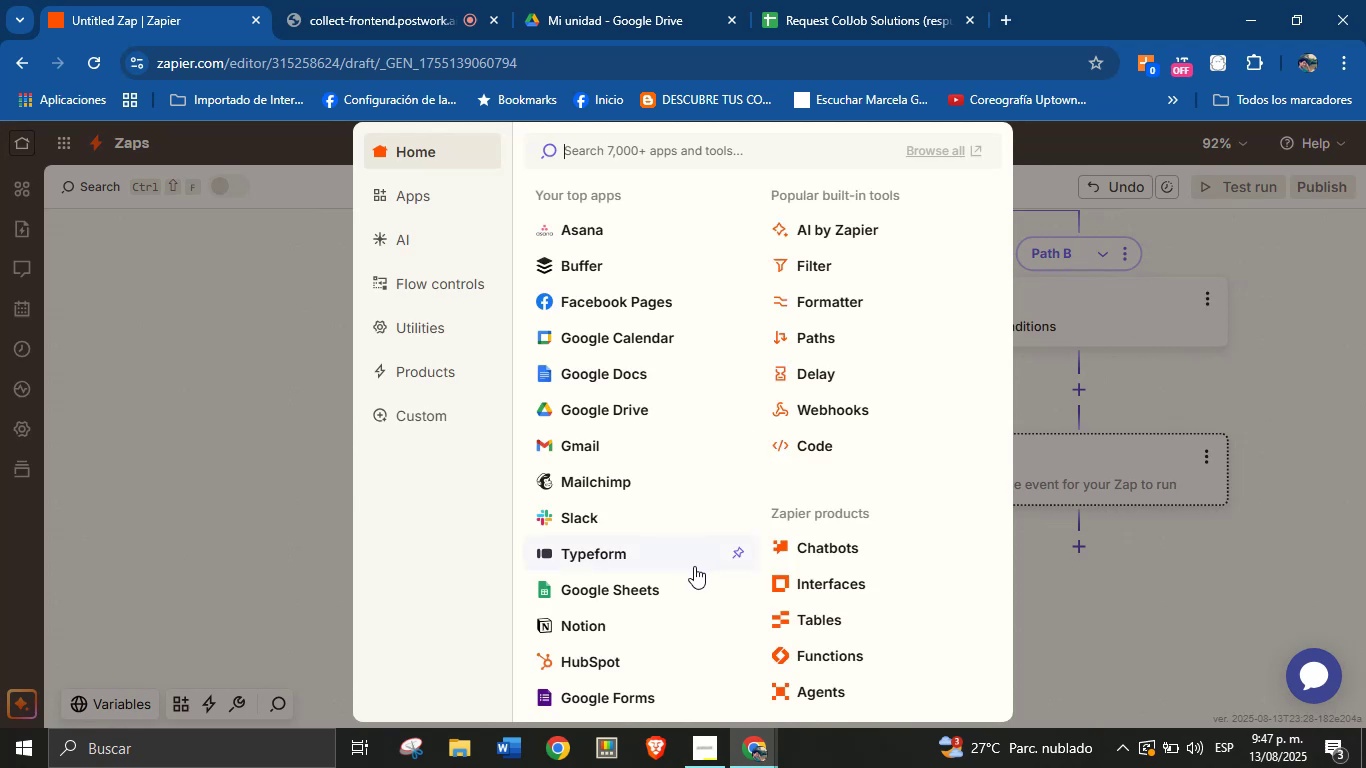 
left_click([273, 435])
 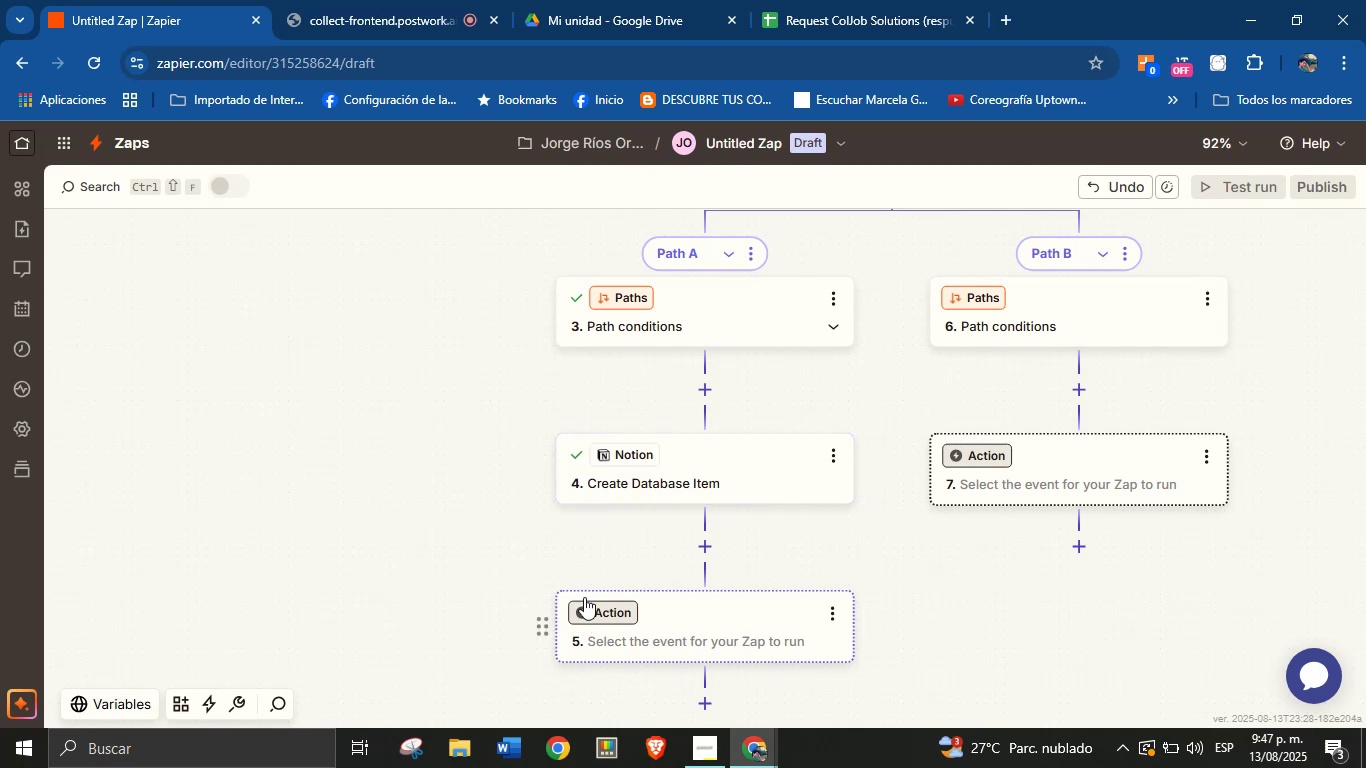 
scroll: coordinate [563, 526], scroll_direction: down, amount: 1.0
 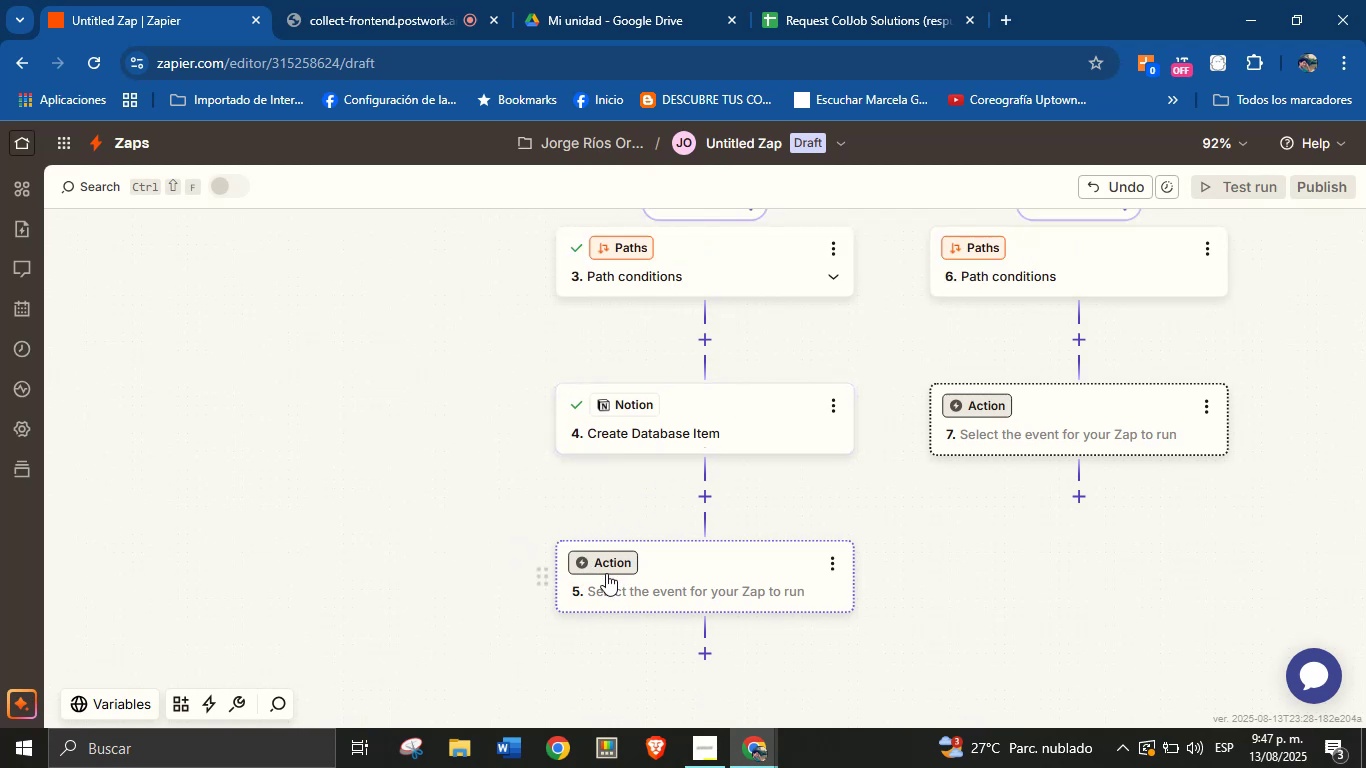 
left_click([609, 565])
 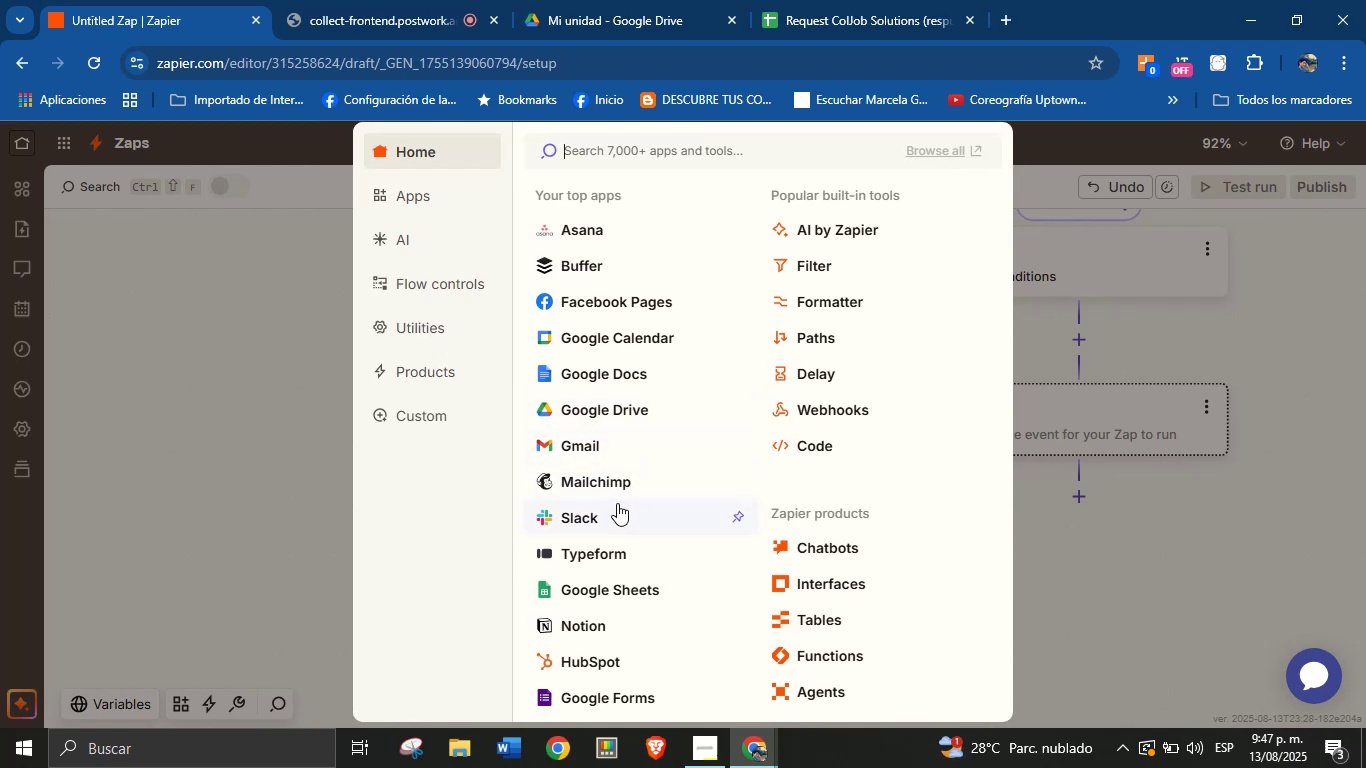 
wait(18.42)
 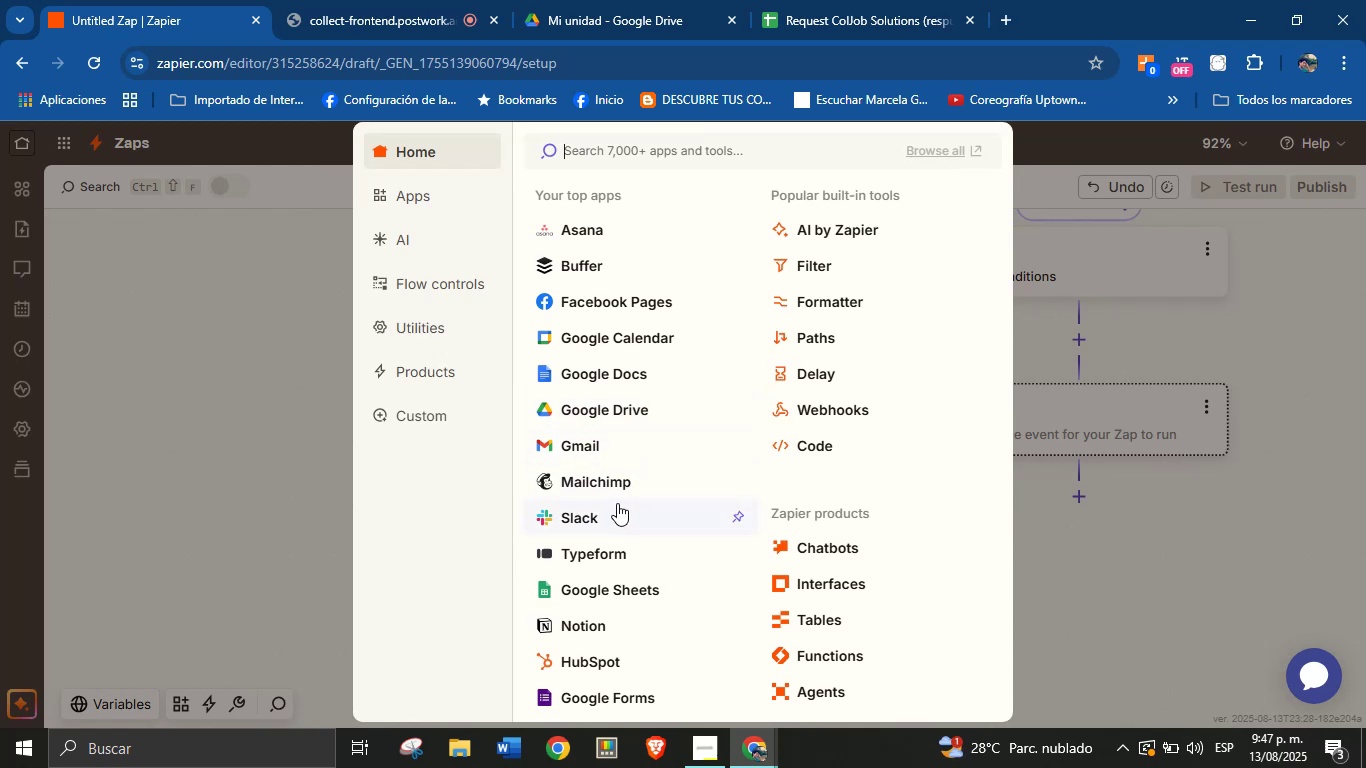 
left_click([819, 337])
 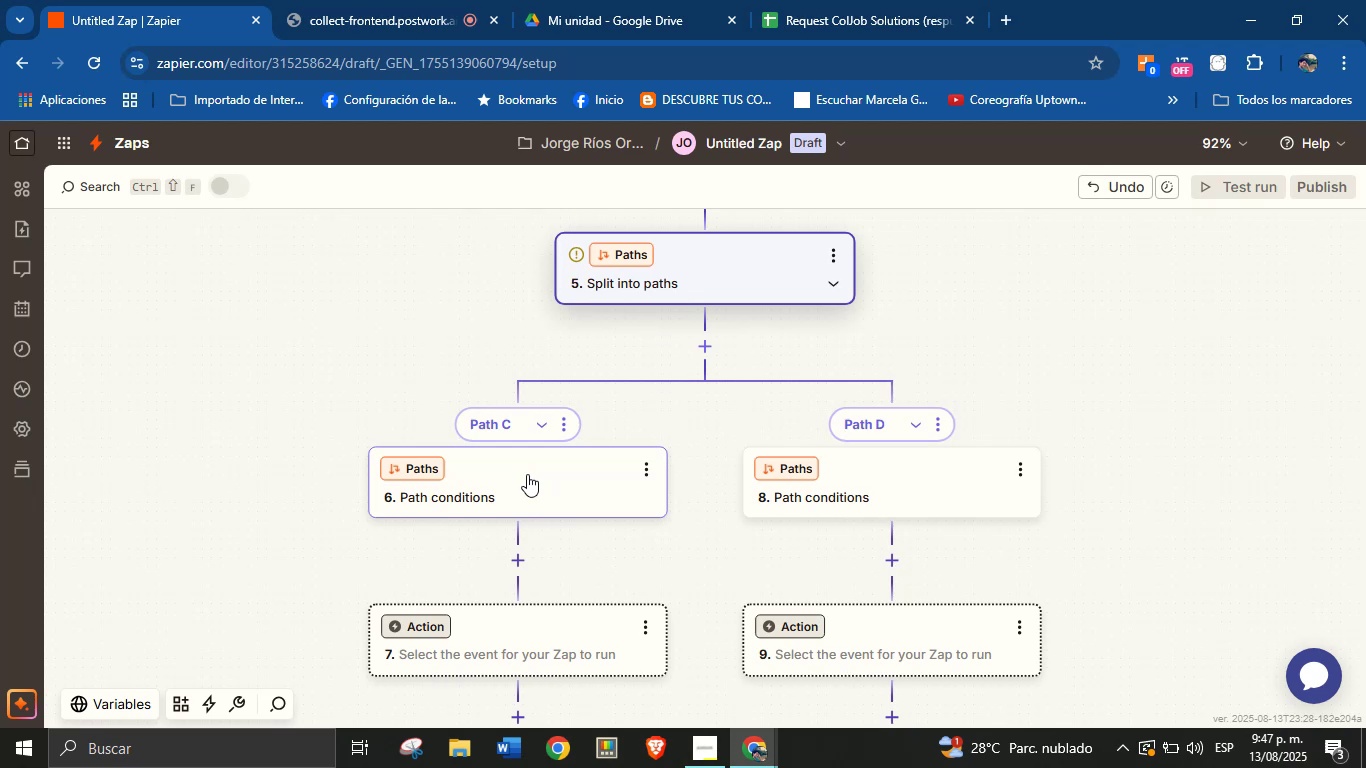 
wait(12.55)
 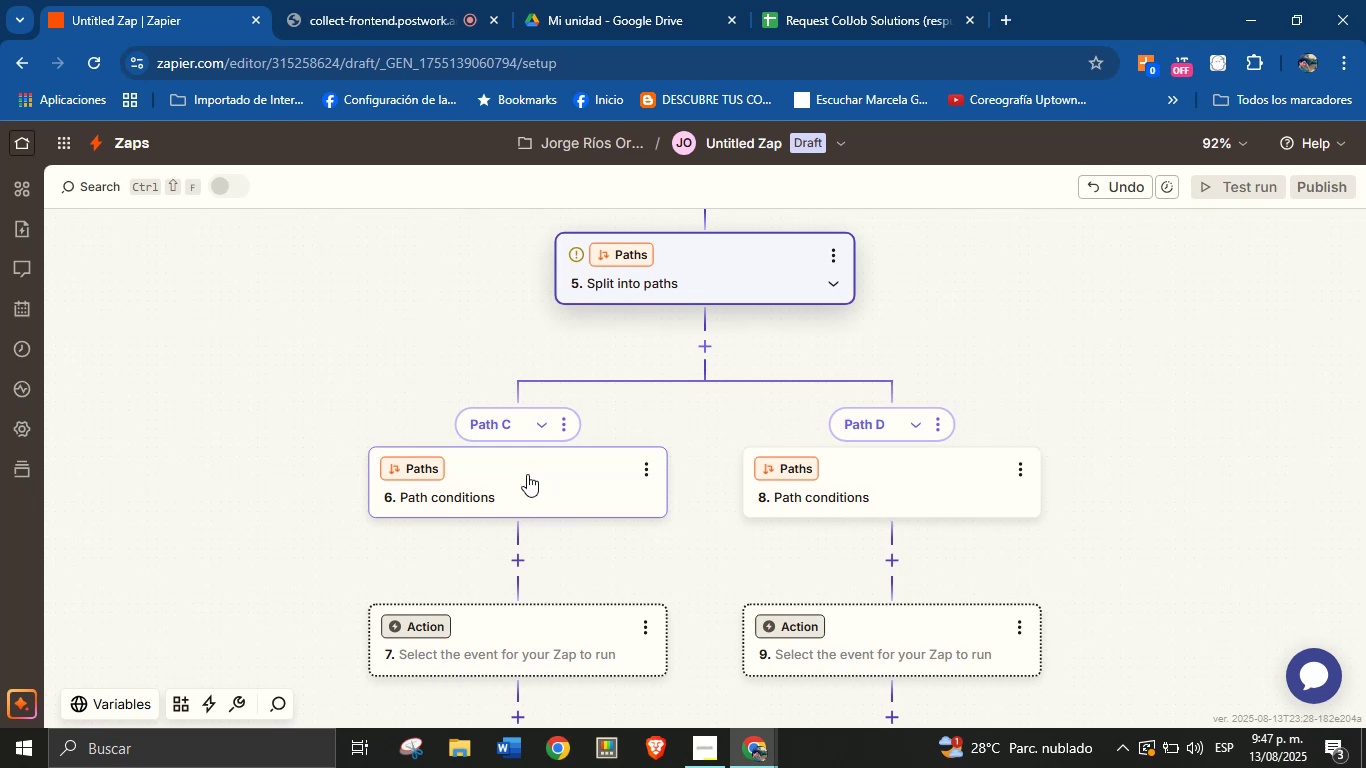 
left_click([420, 463])
 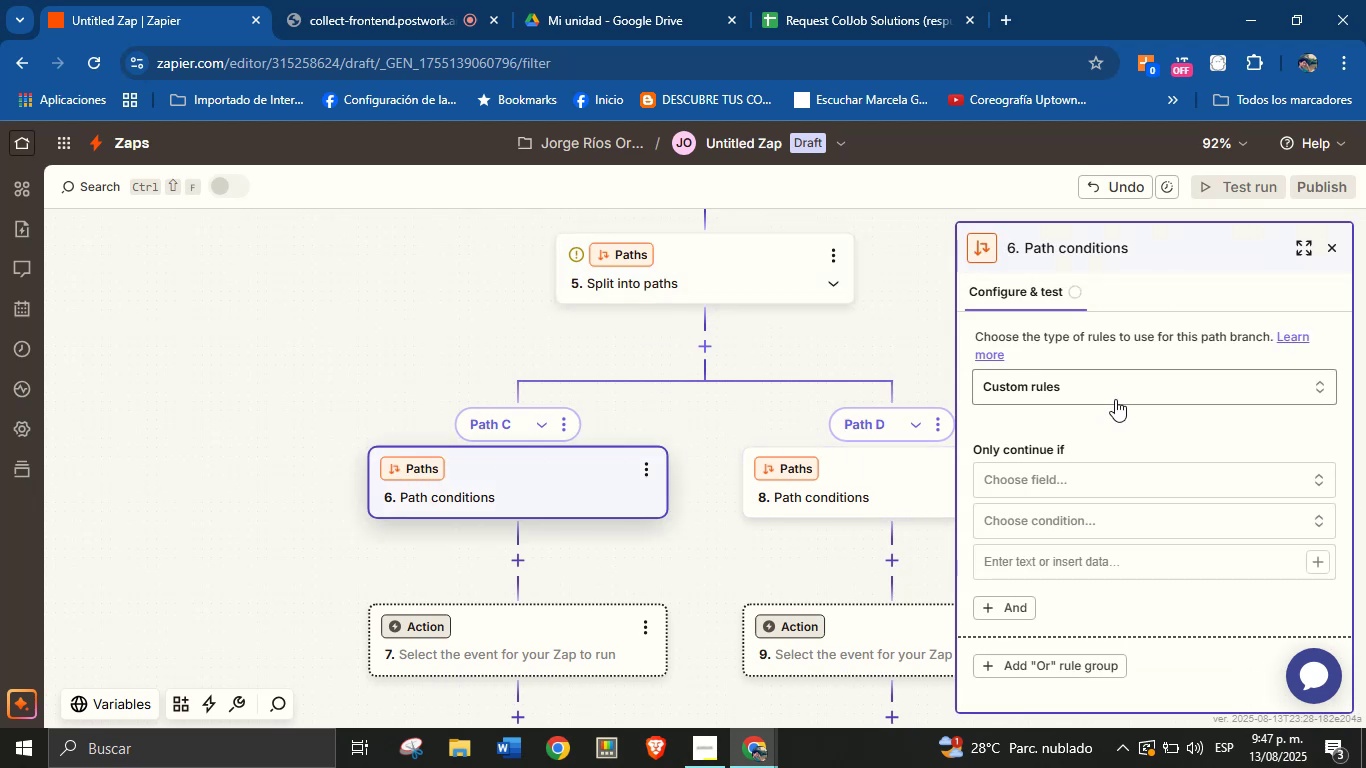 
scroll: coordinate [816, 399], scroll_direction: up, amount: 3.0
 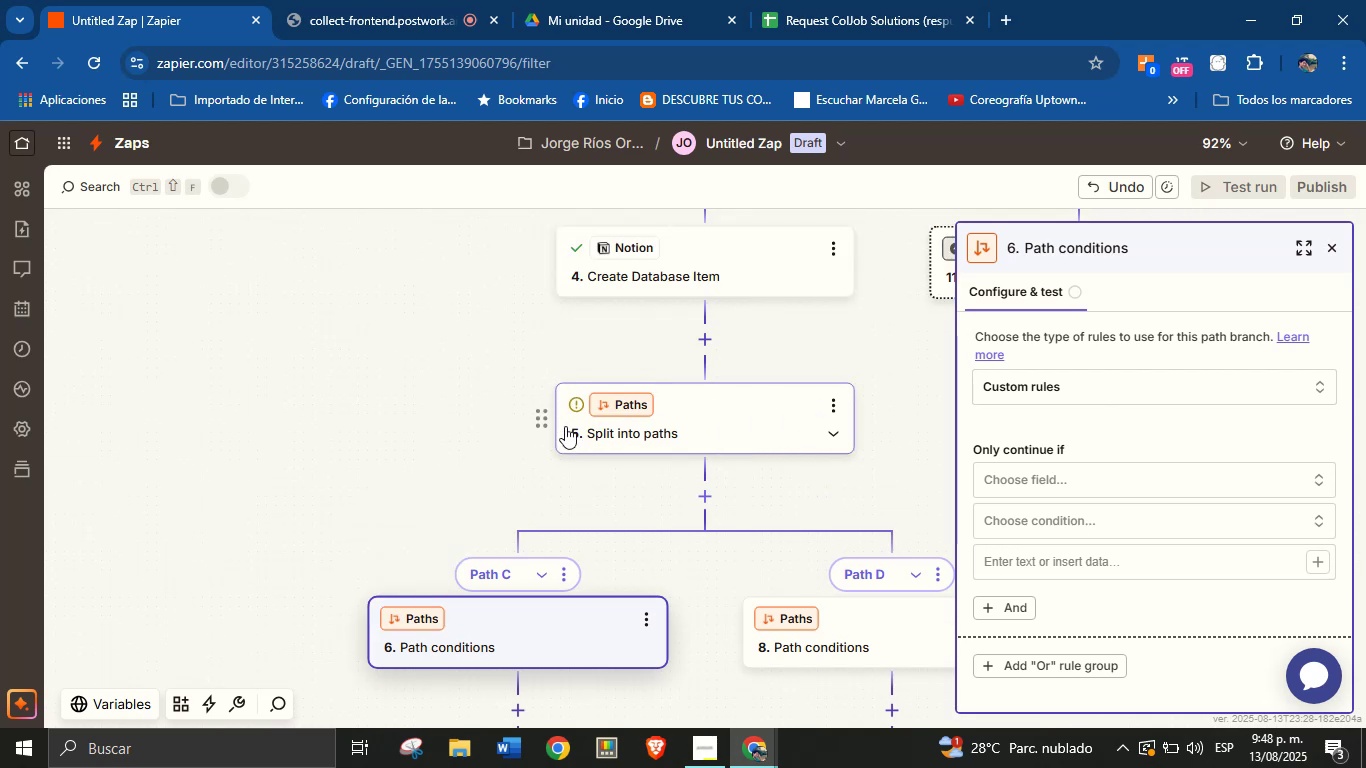 
wait(7.2)
 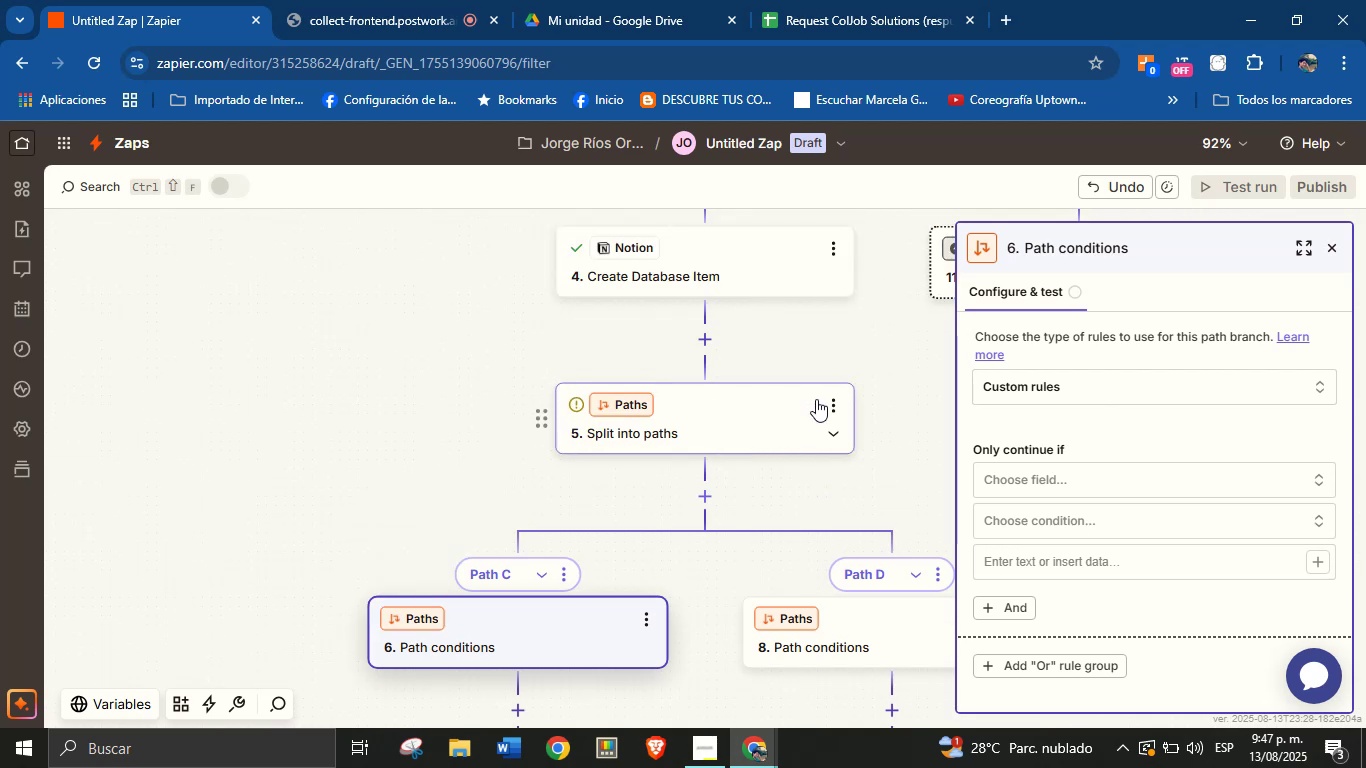 
left_click([463, 447])
 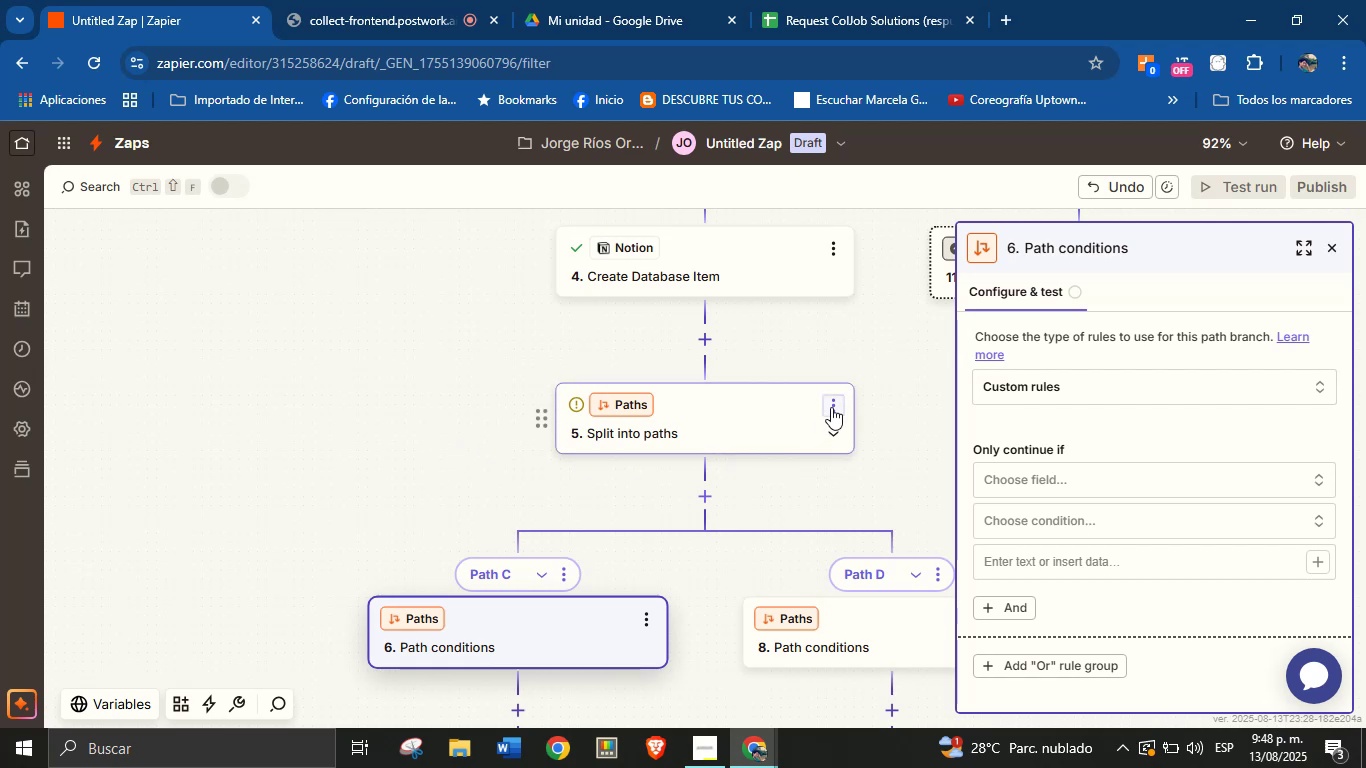 
left_click([831, 407])
 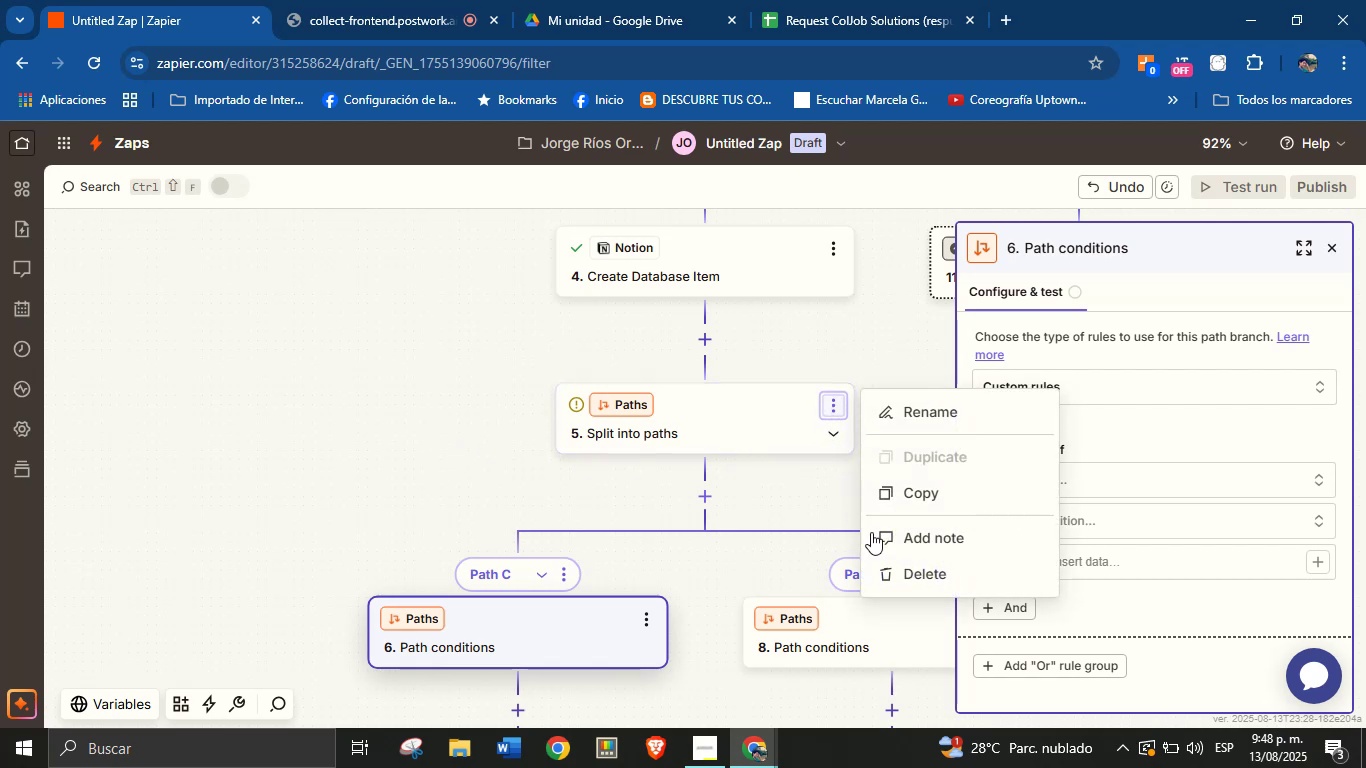 
left_click([917, 580])
 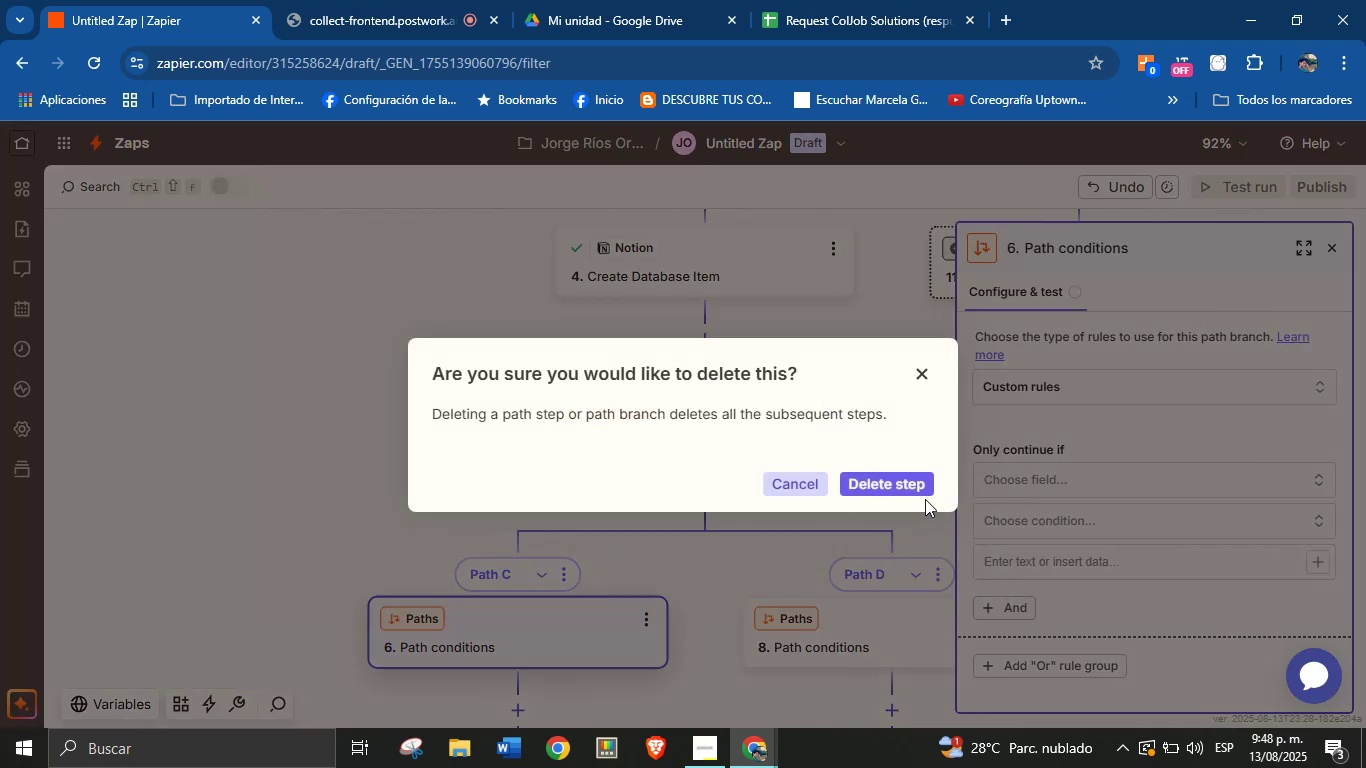 
left_click([913, 483])
 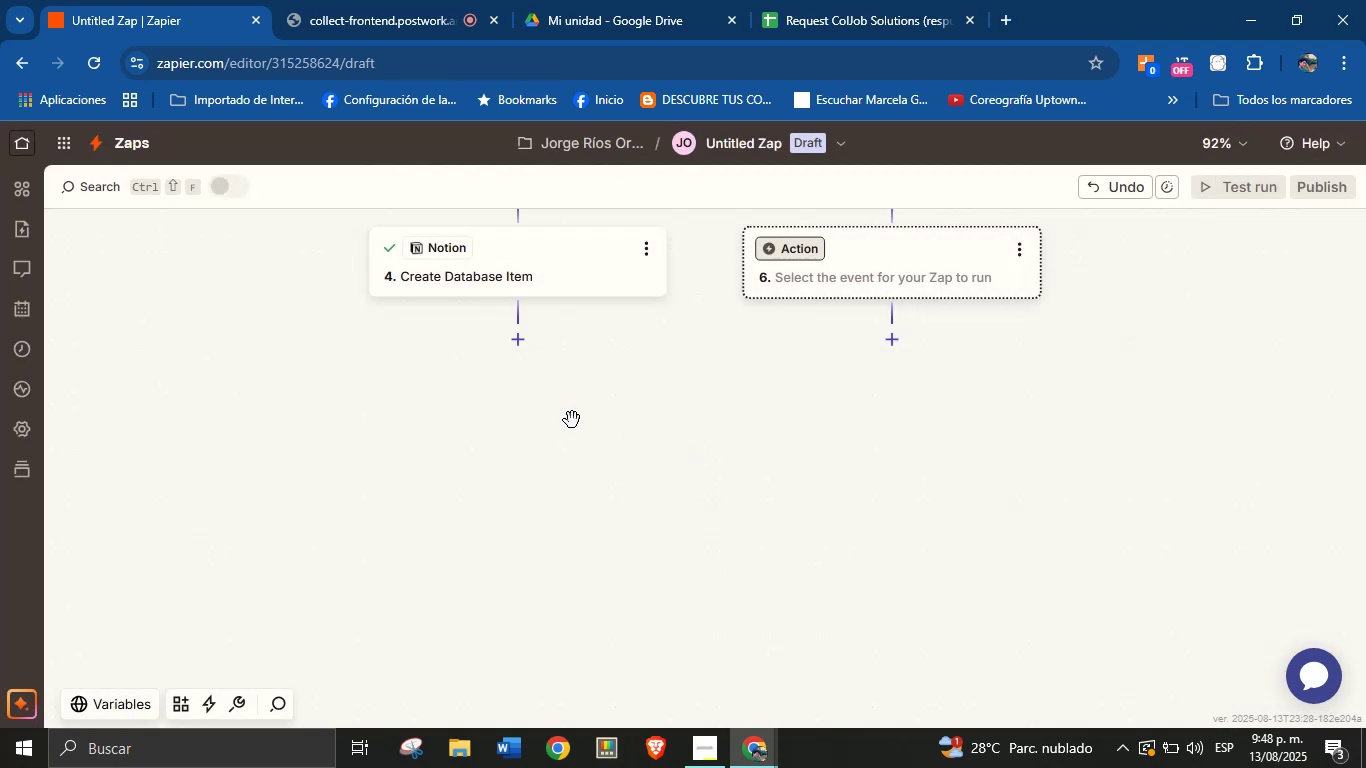 
left_click([511, 339])
 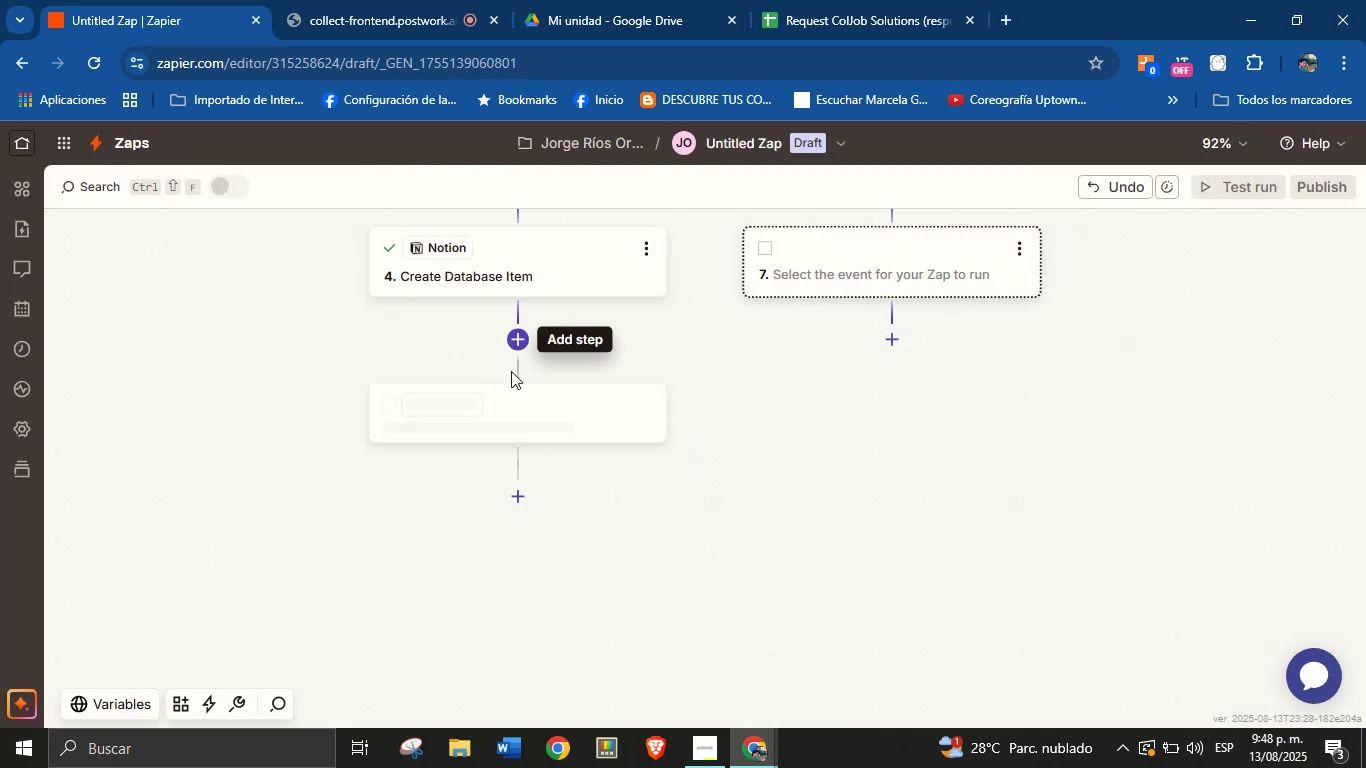 
mouse_move([487, 447])
 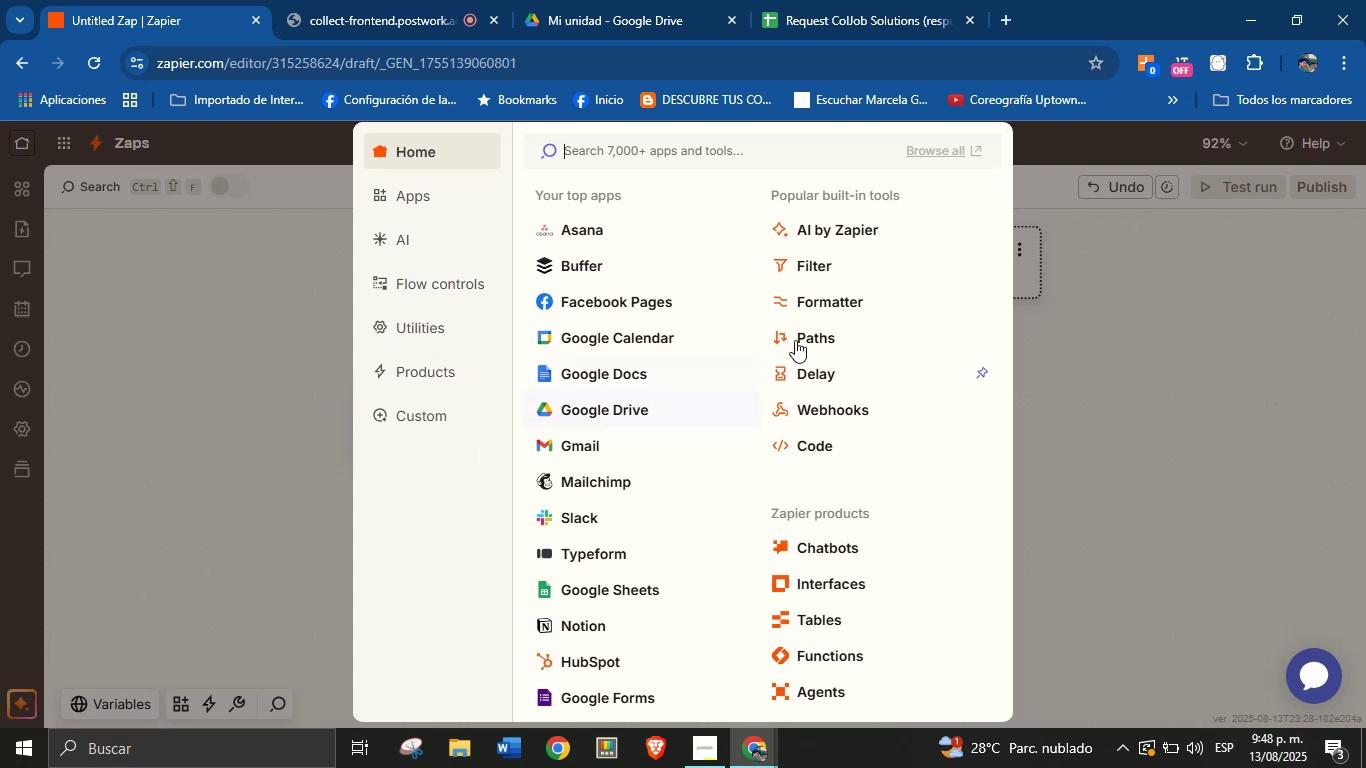 
left_click([819, 337])
 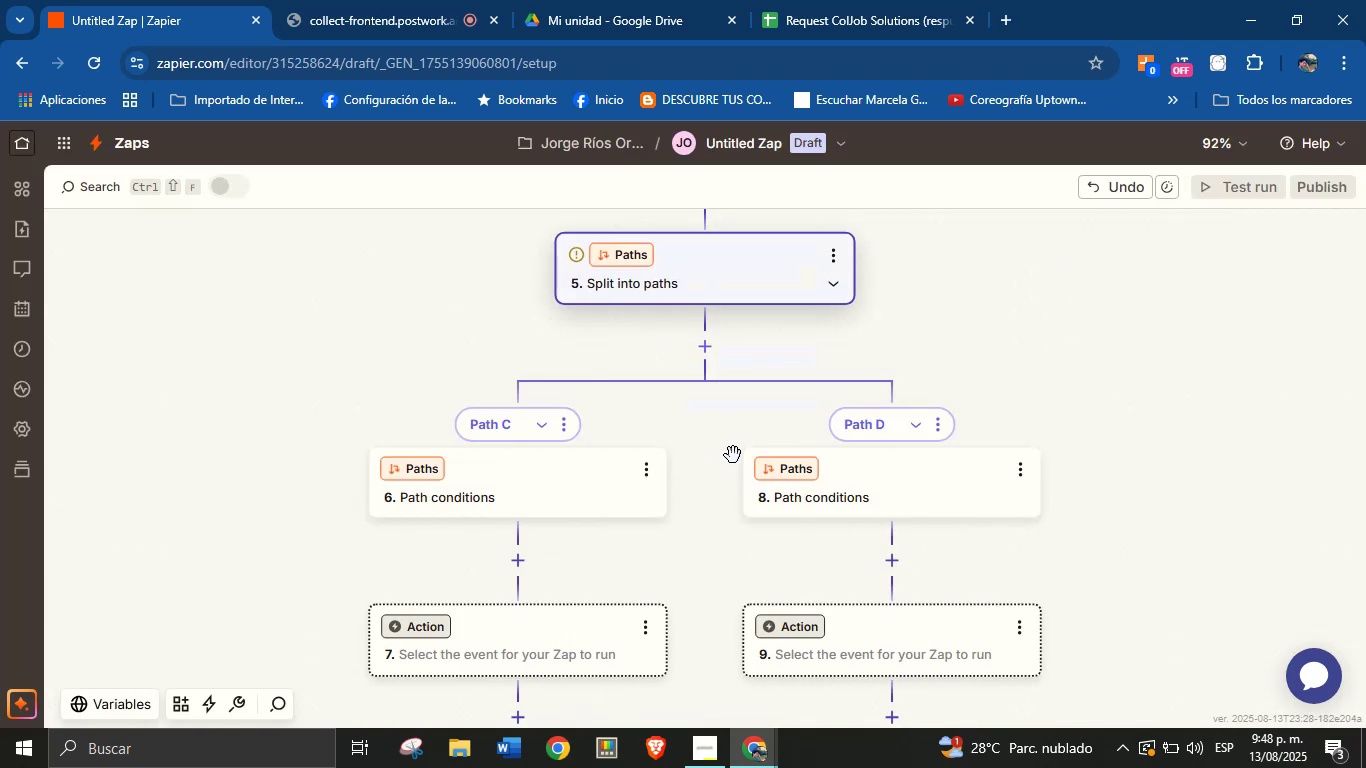 
scroll: coordinate [668, 511], scroll_direction: down, amount: 1.0
 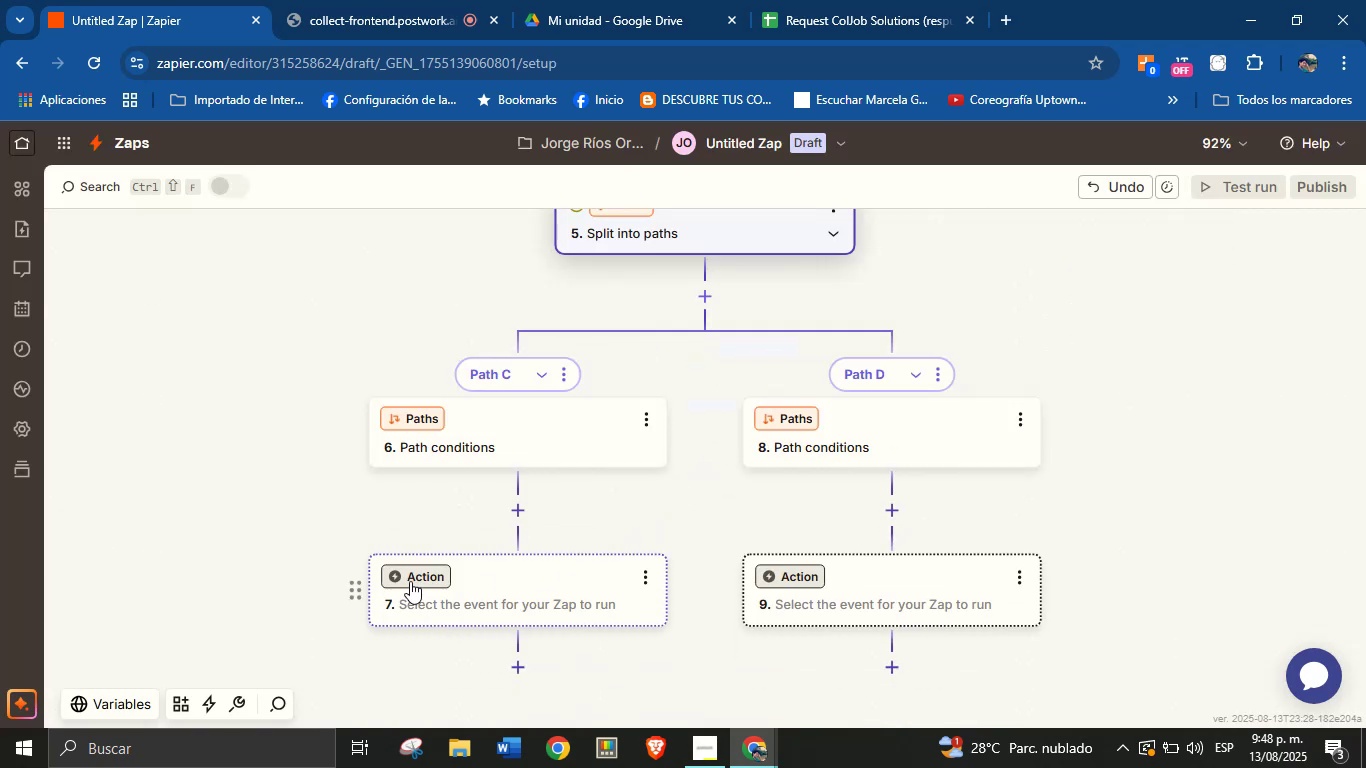 
left_click([409, 576])
 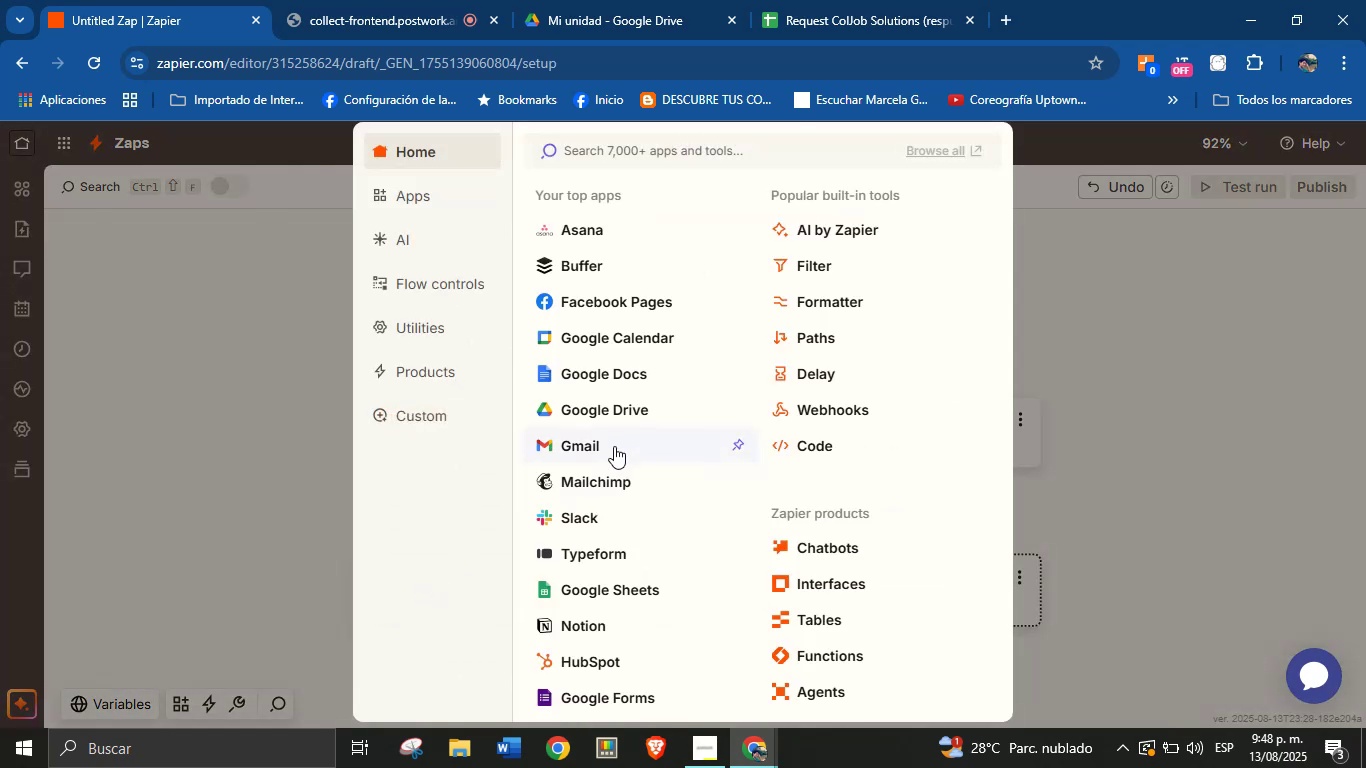 
wait(8.22)
 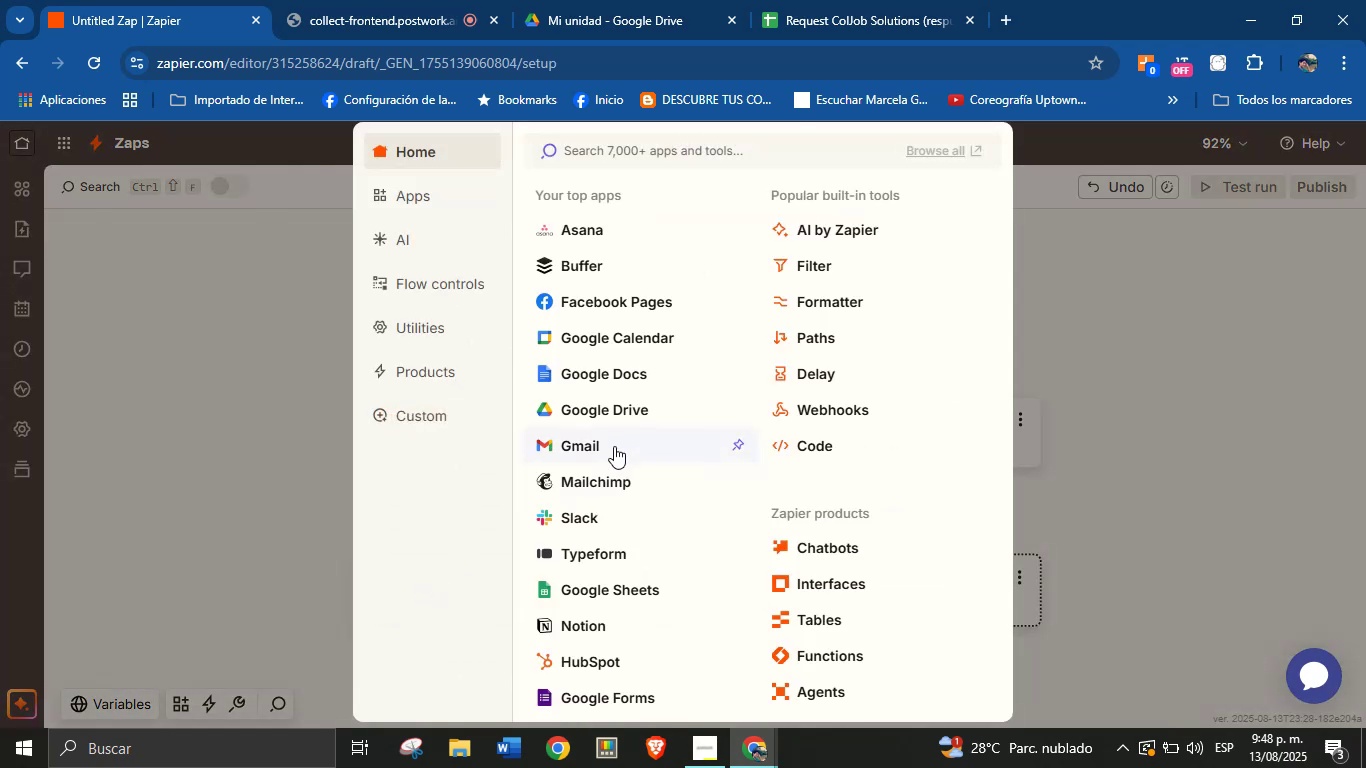 
left_click([816, 712])
 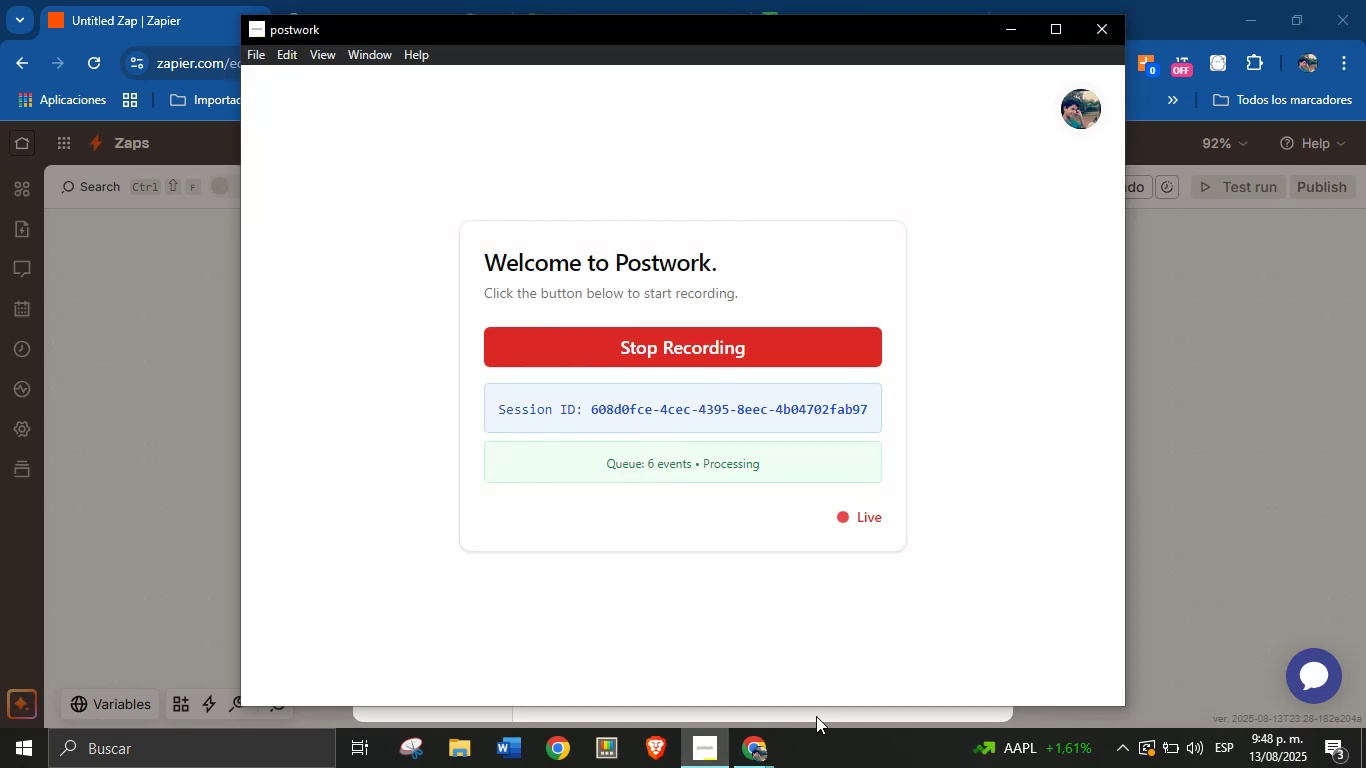 
left_click([816, 716])
 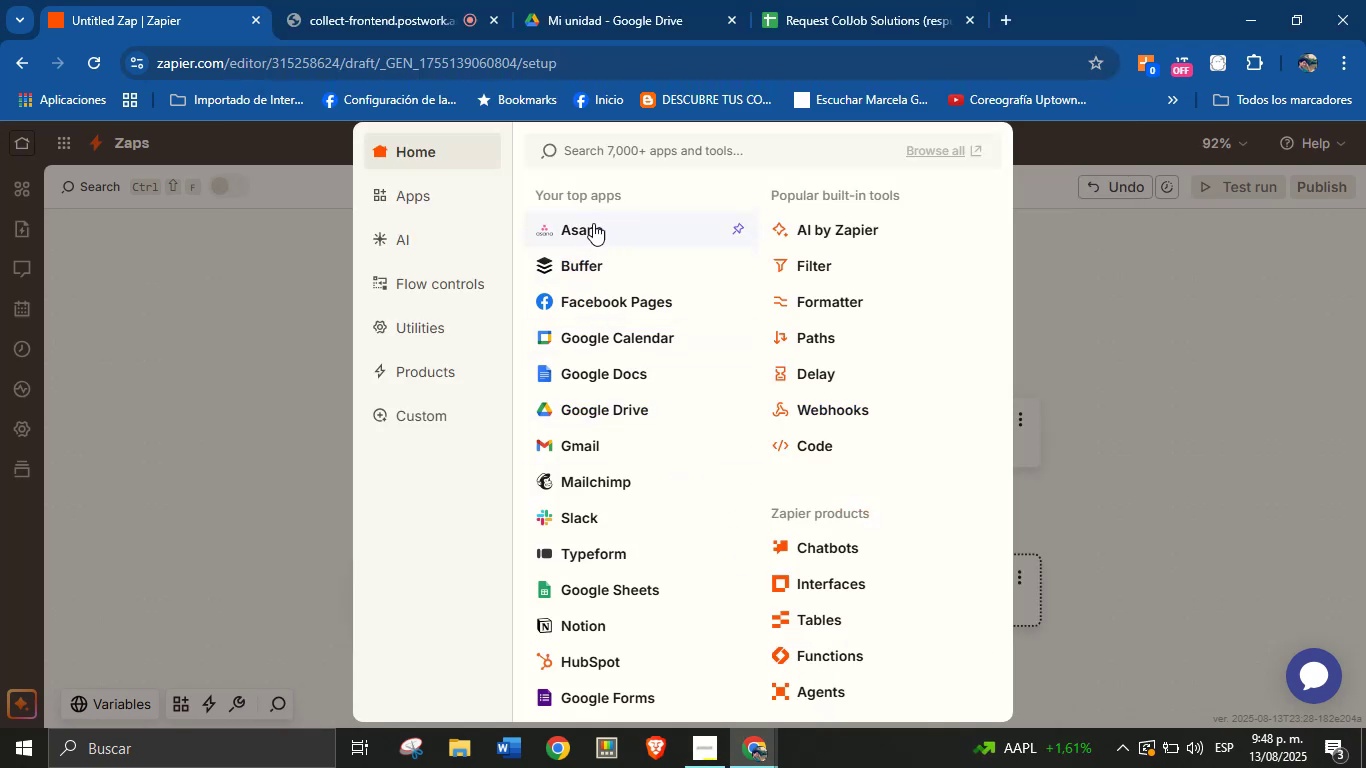 
mouse_move([589, 247])
 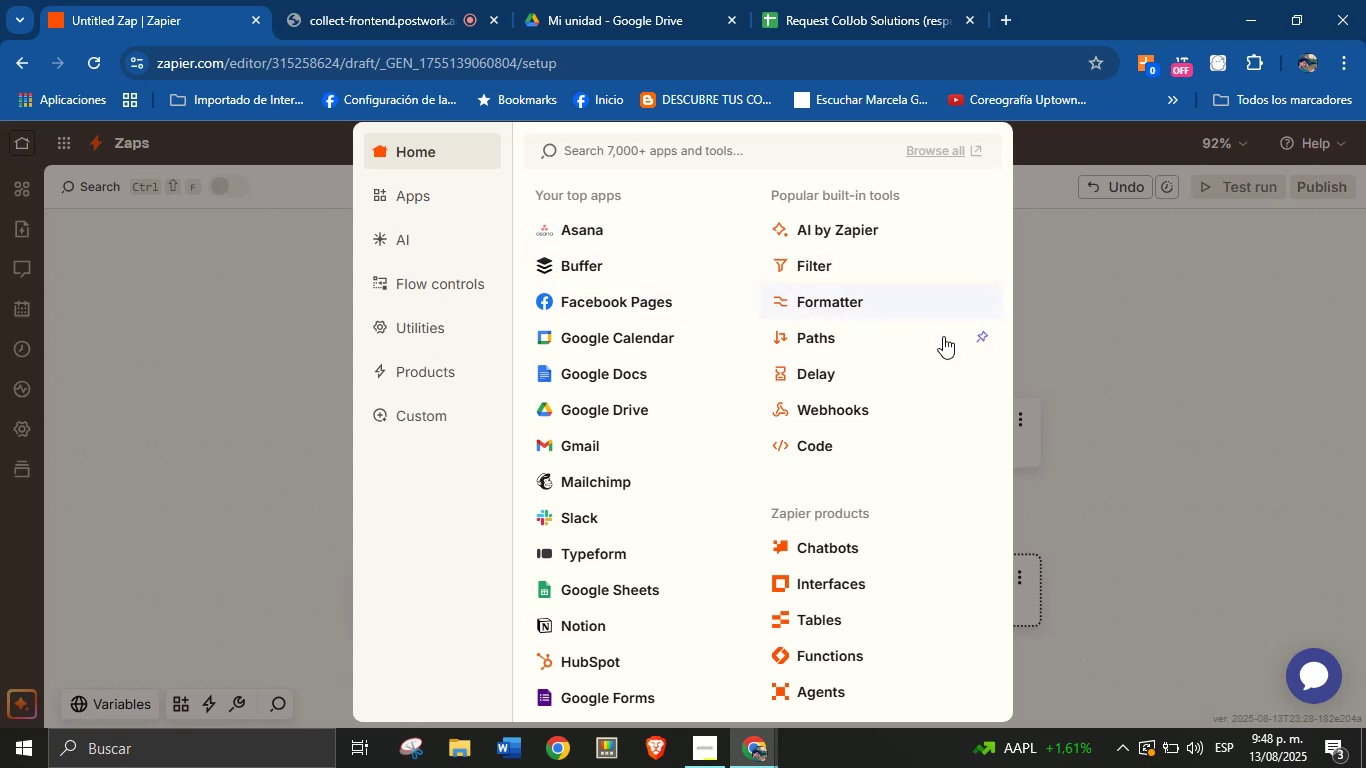 
left_click([1096, 396])
 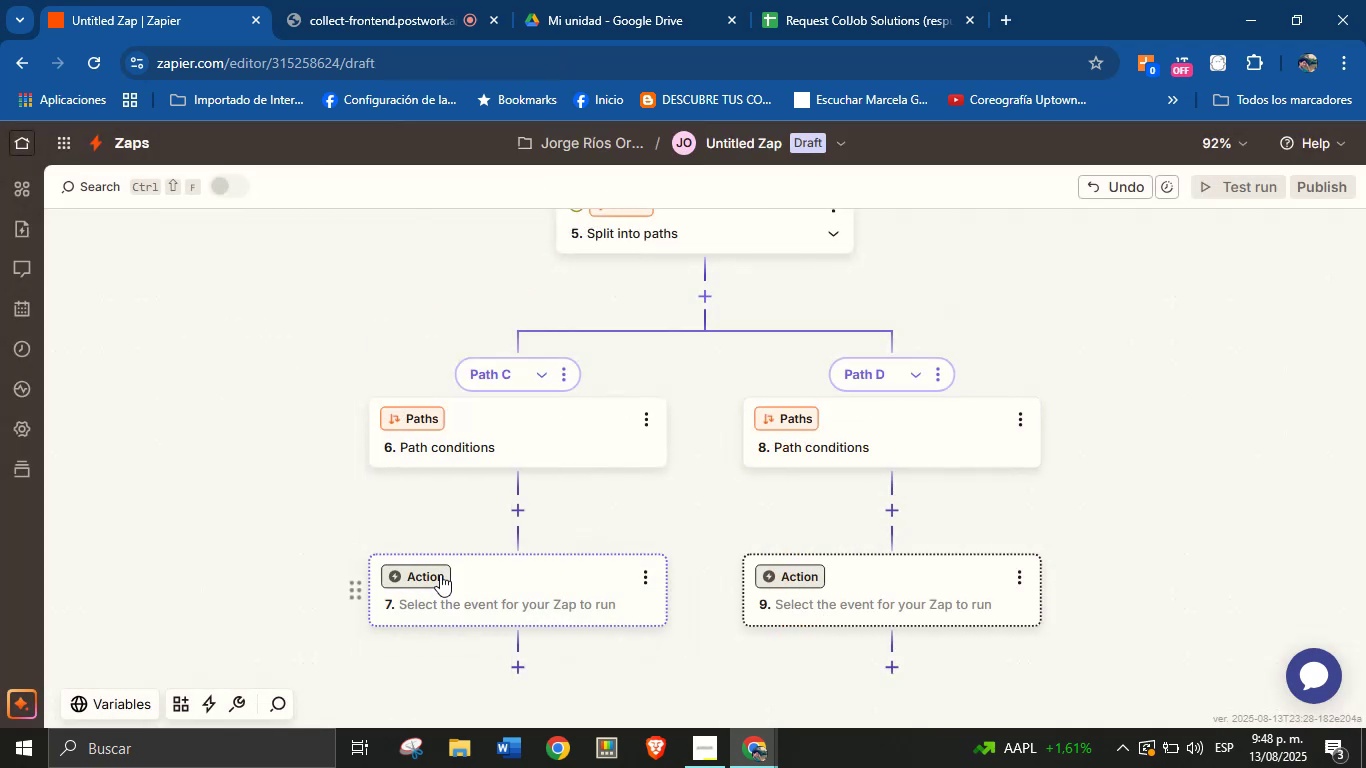 
left_click([436, 574])
 